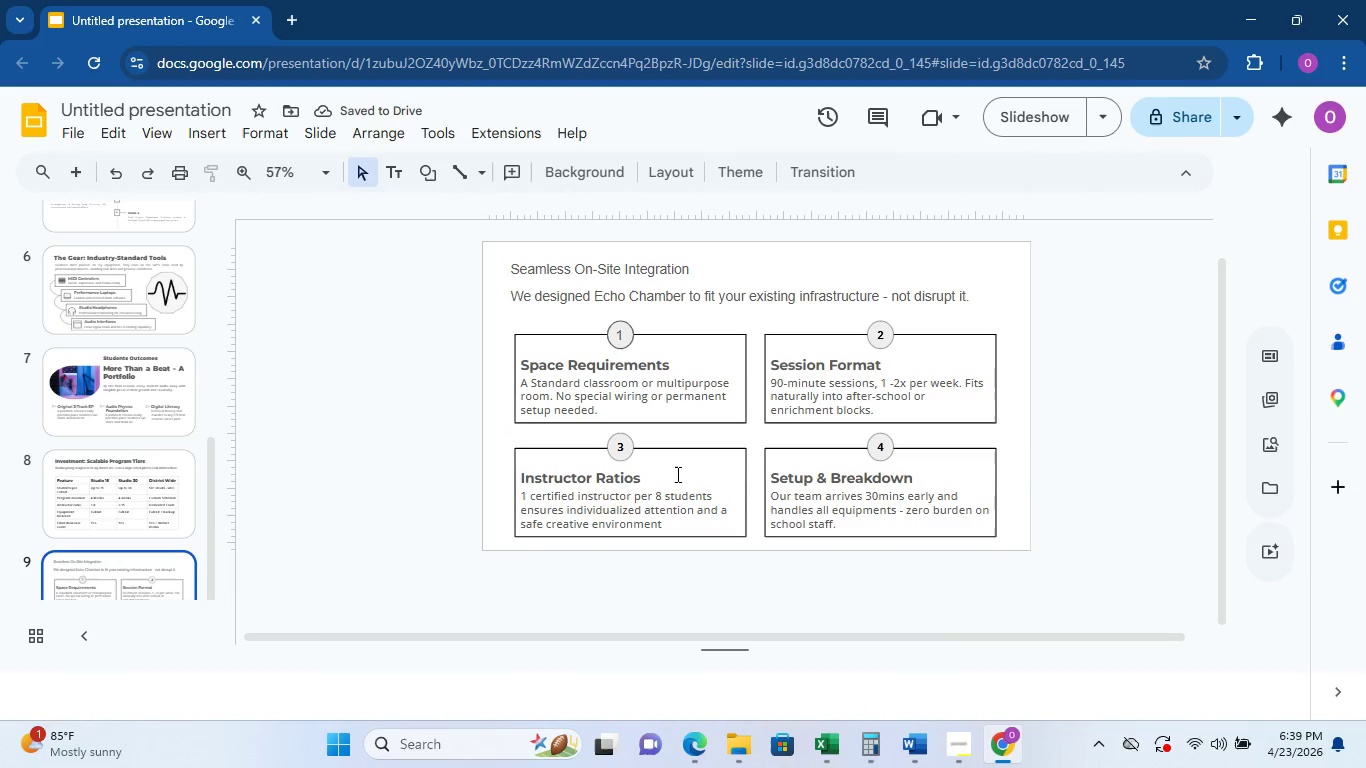 
double_click([688, 272])
 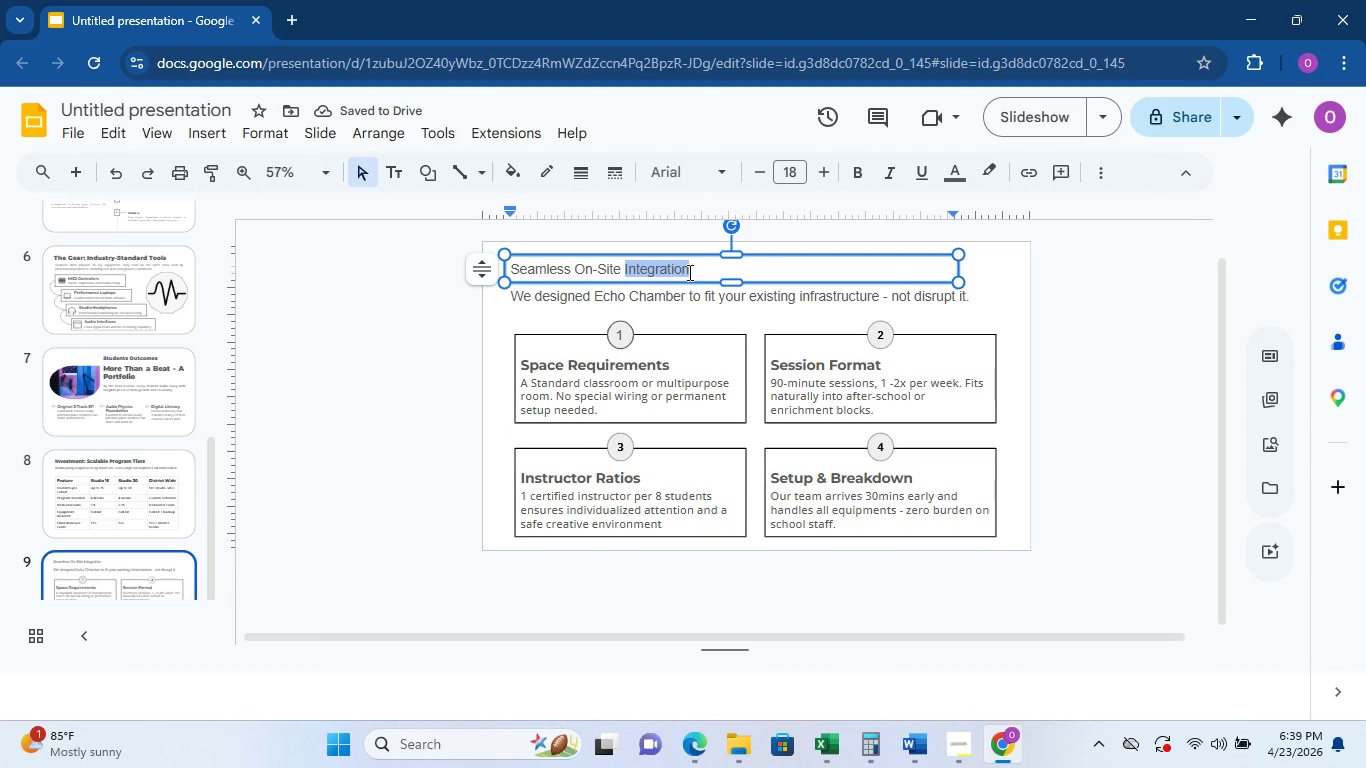 
triple_click([688, 272])
 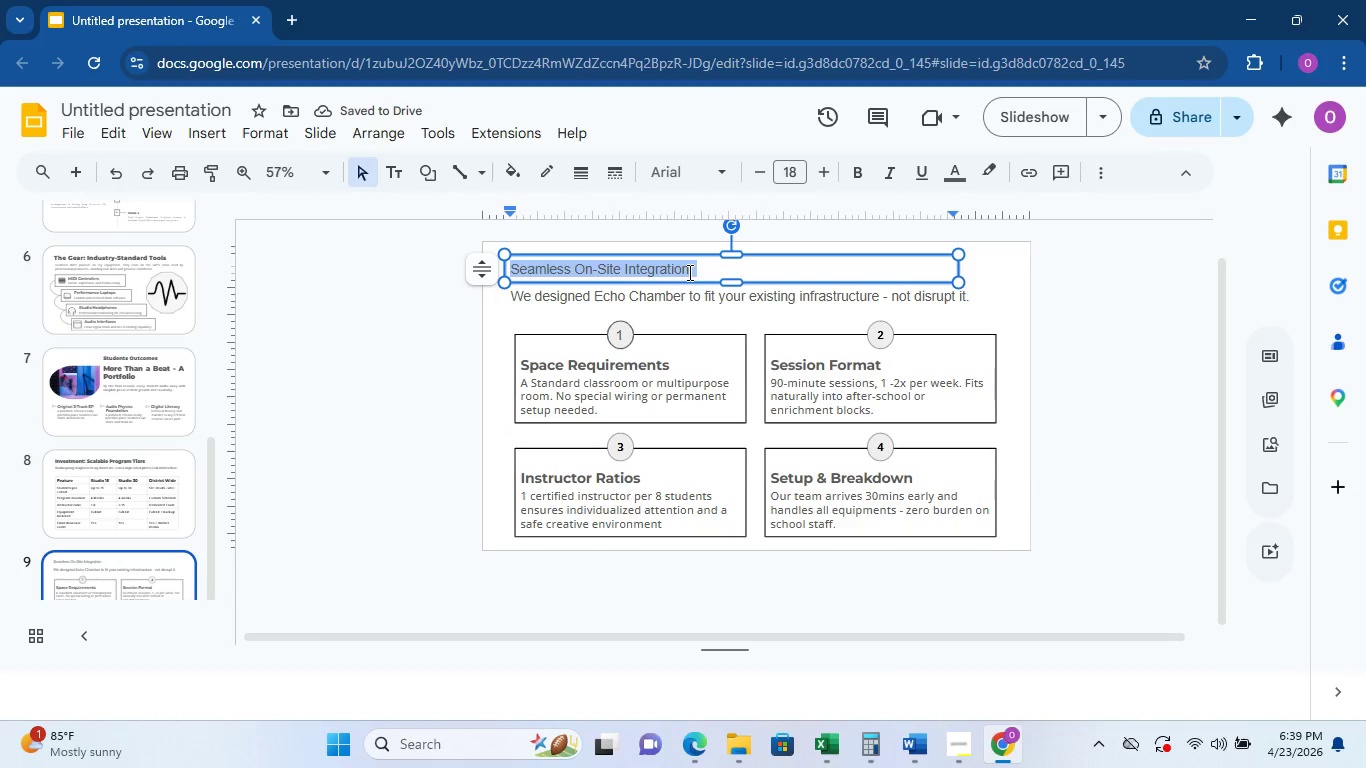 
triple_click([688, 272])
 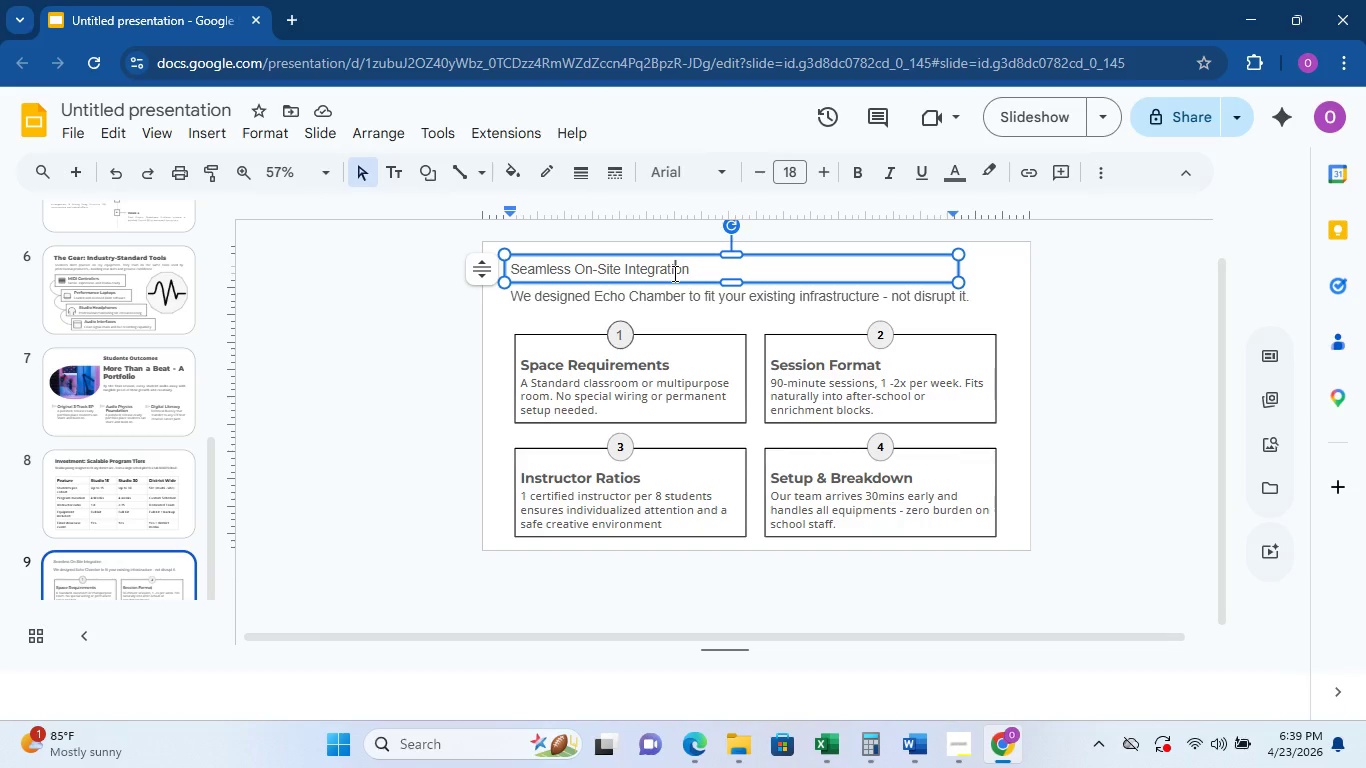 
key(Control+A)
 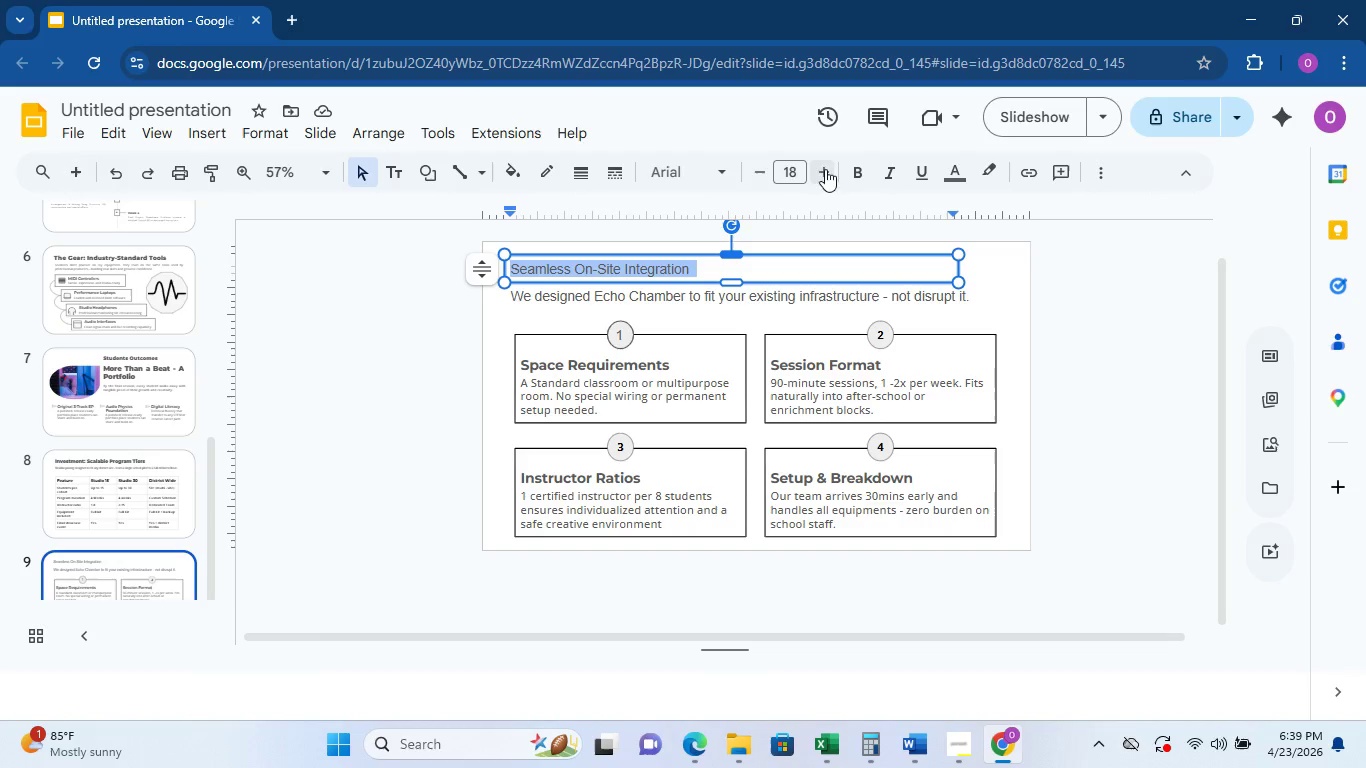 
left_click([710, 174])
 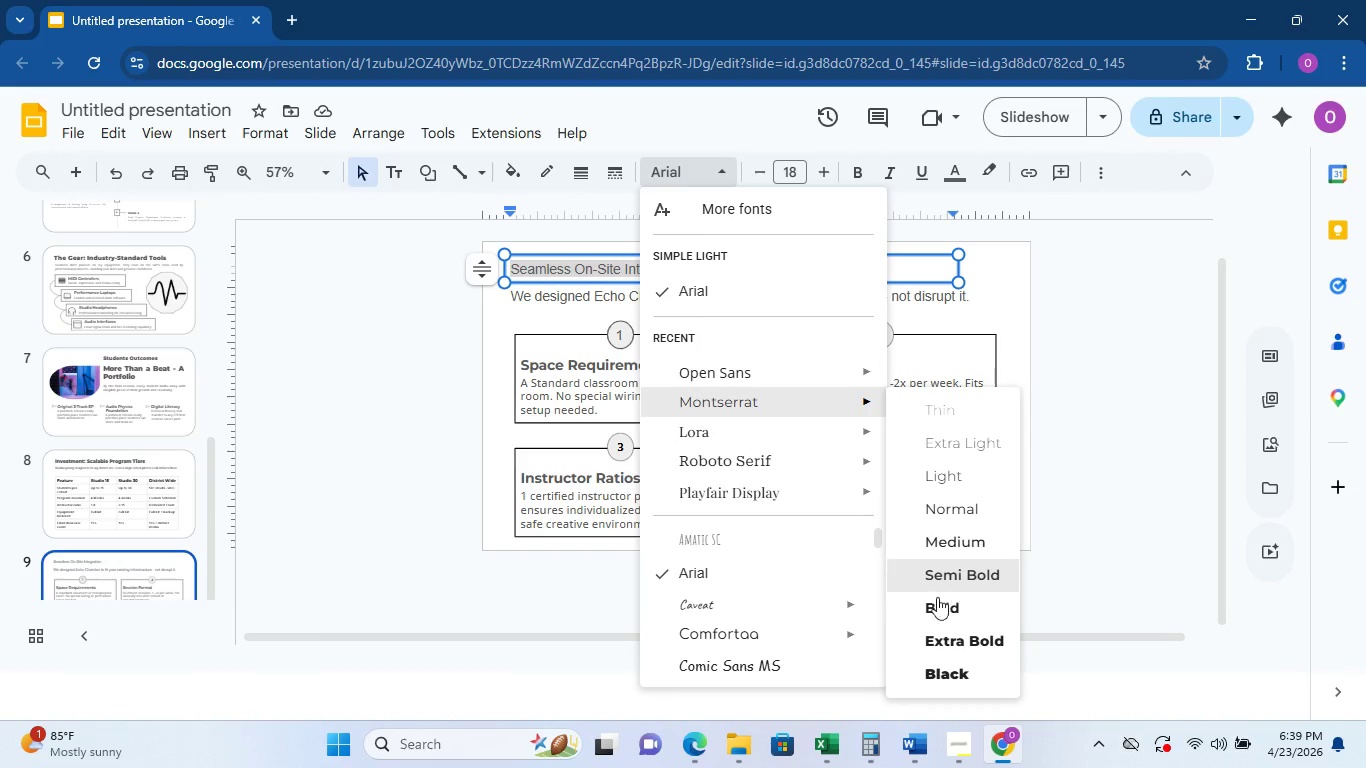 
left_click([973, 634])
 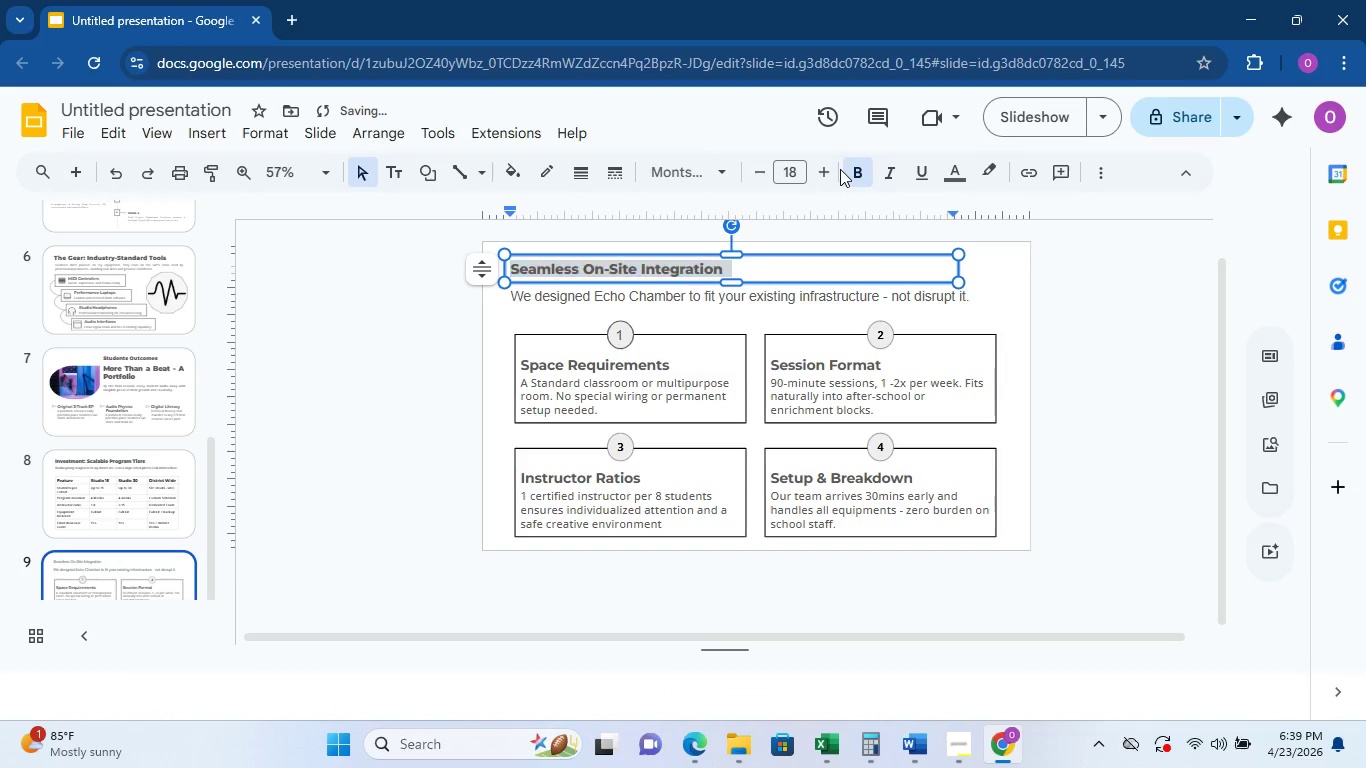 
double_click([821, 178])
 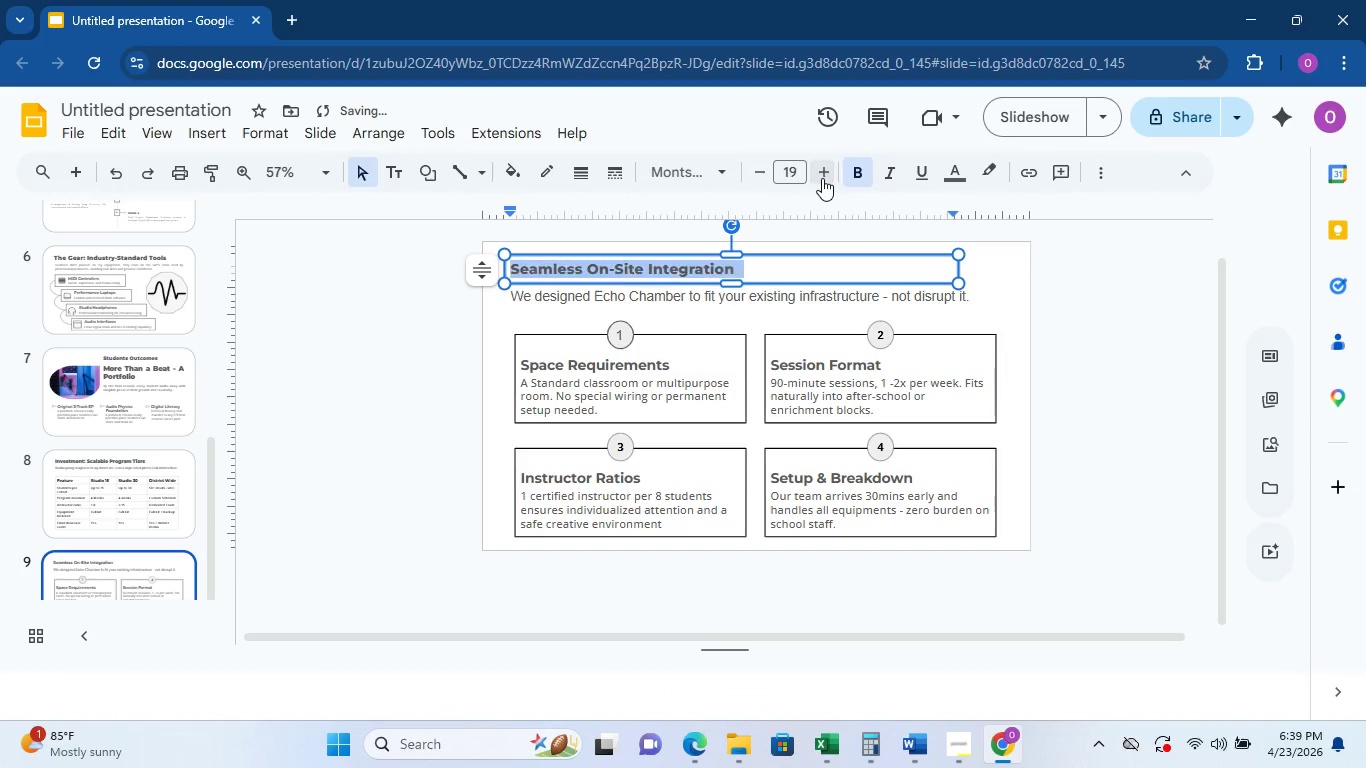 
triple_click([822, 178])
 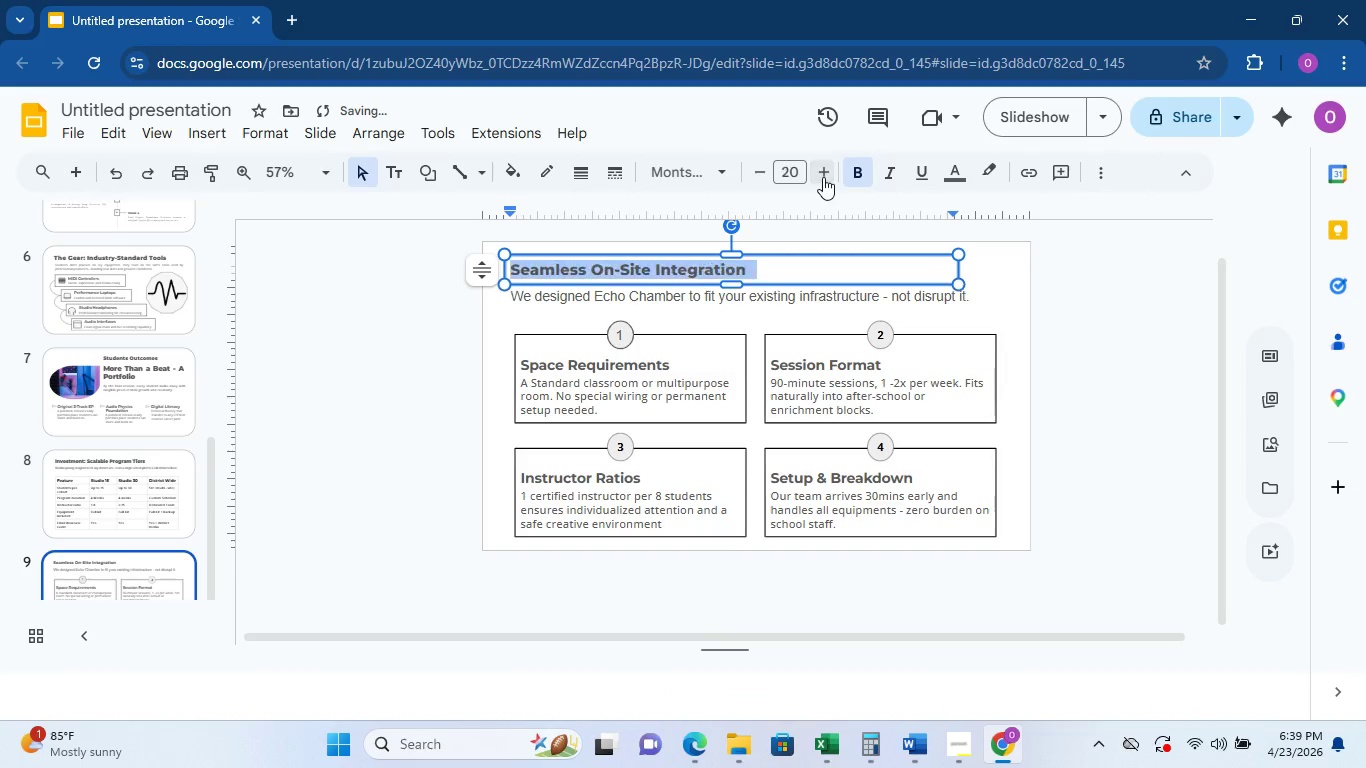 
triple_click([823, 177])
 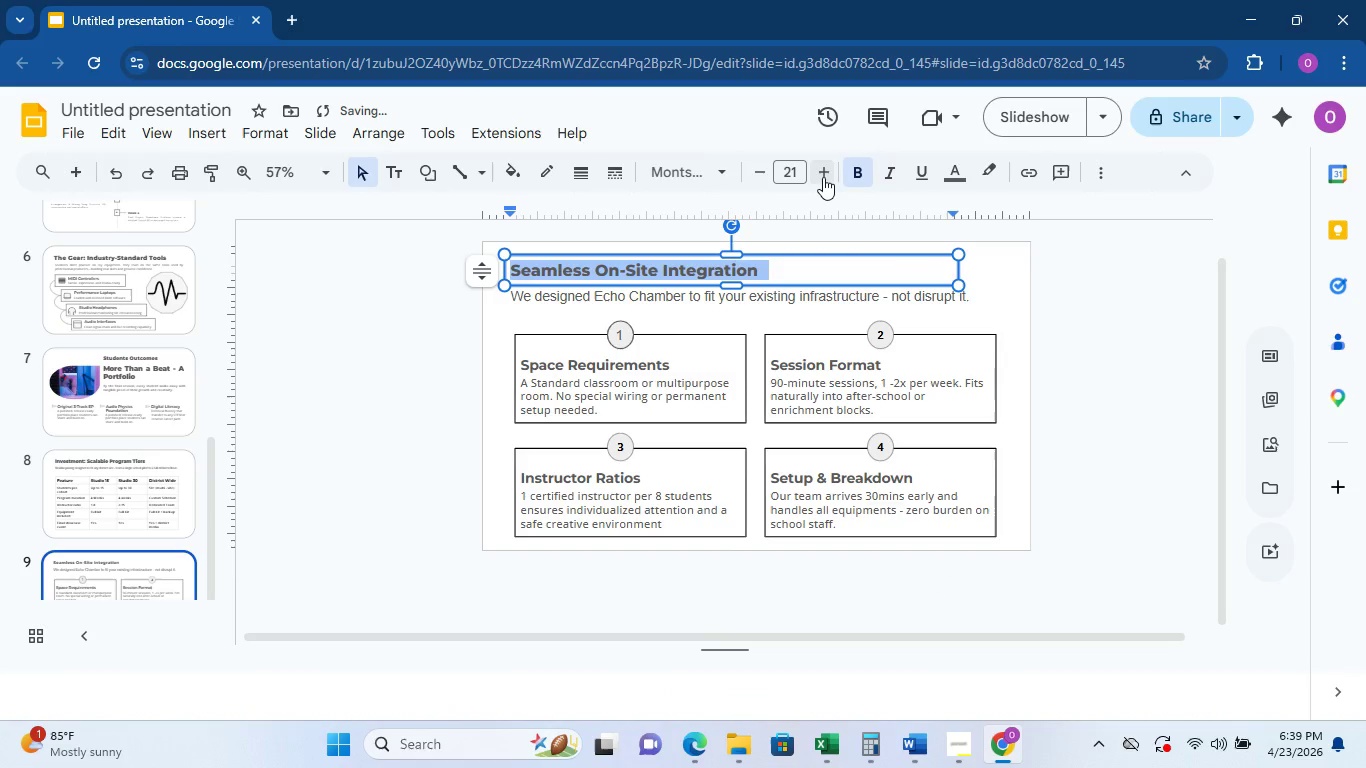 
triple_click([823, 177])
 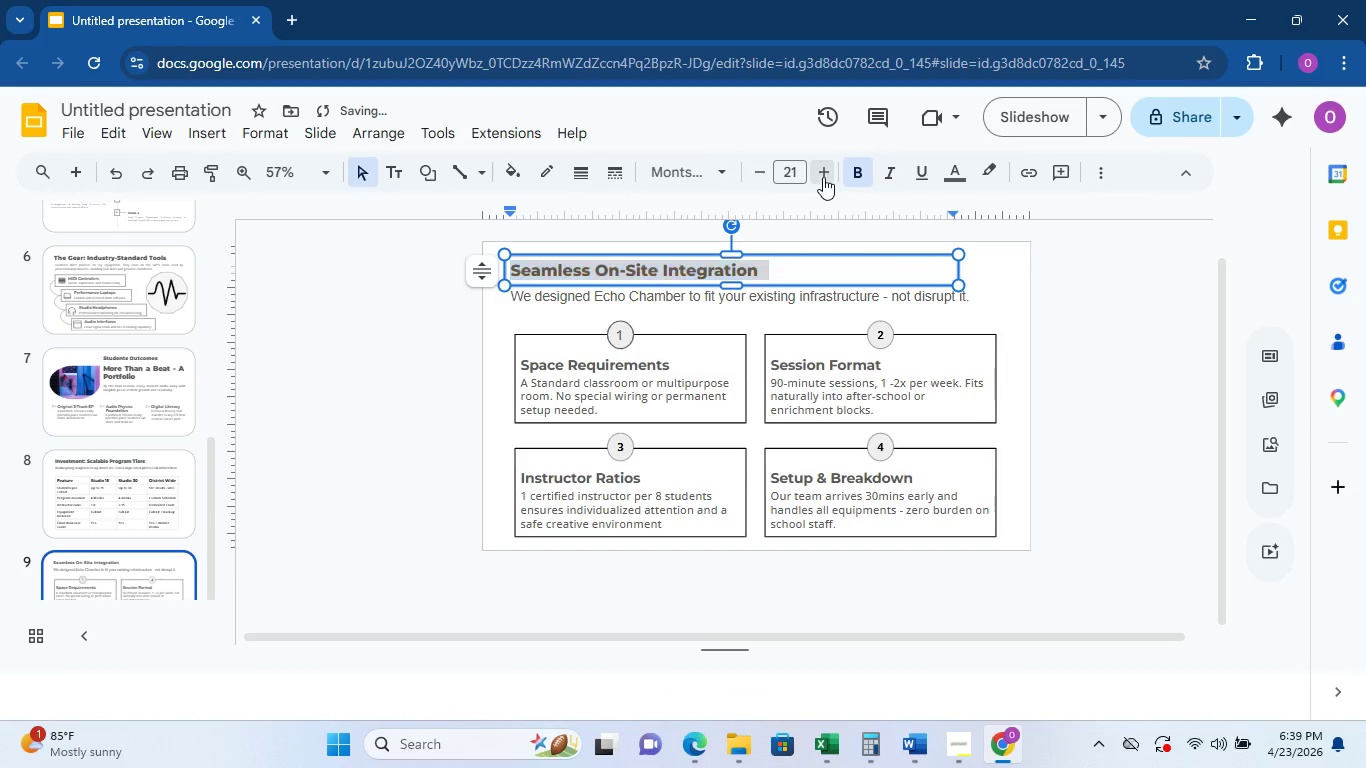 
triple_click([823, 177])
 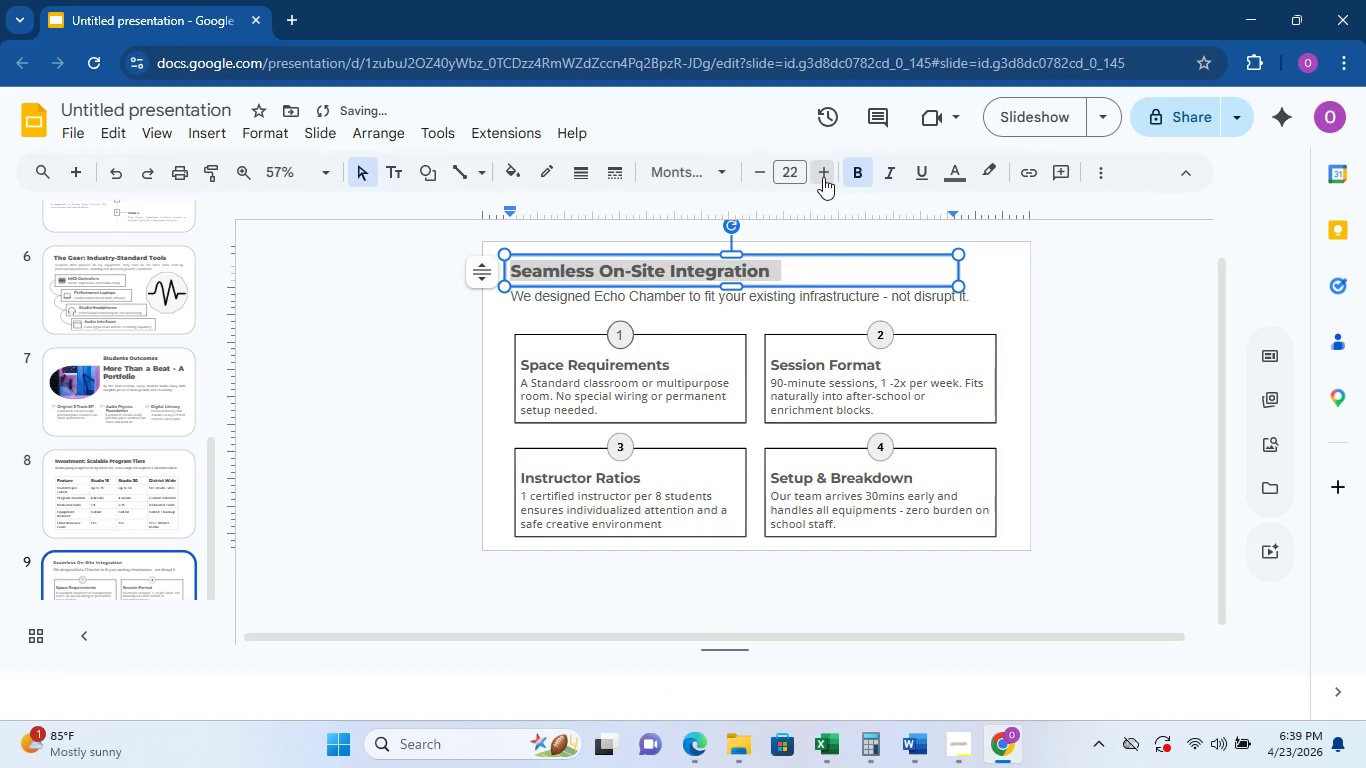 
triple_click([823, 177])
 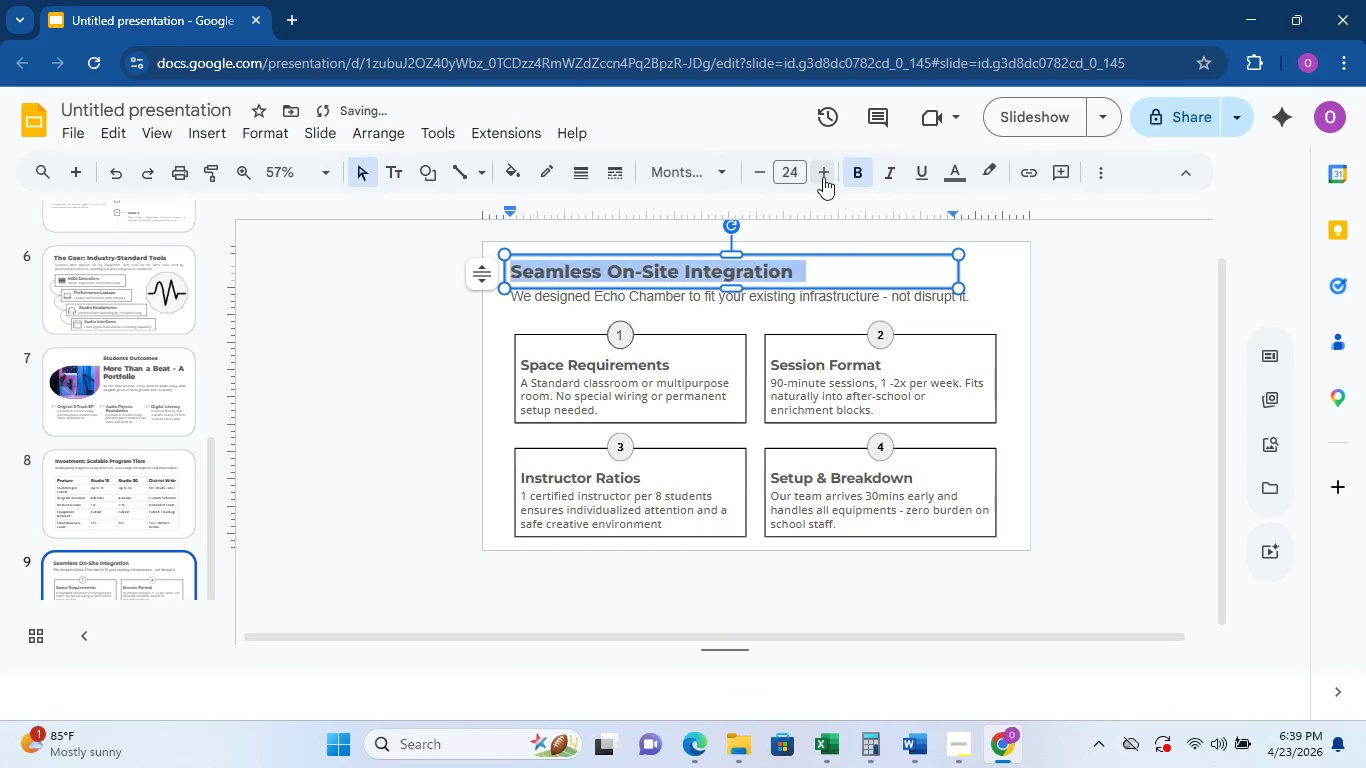 
triple_click([823, 177])
 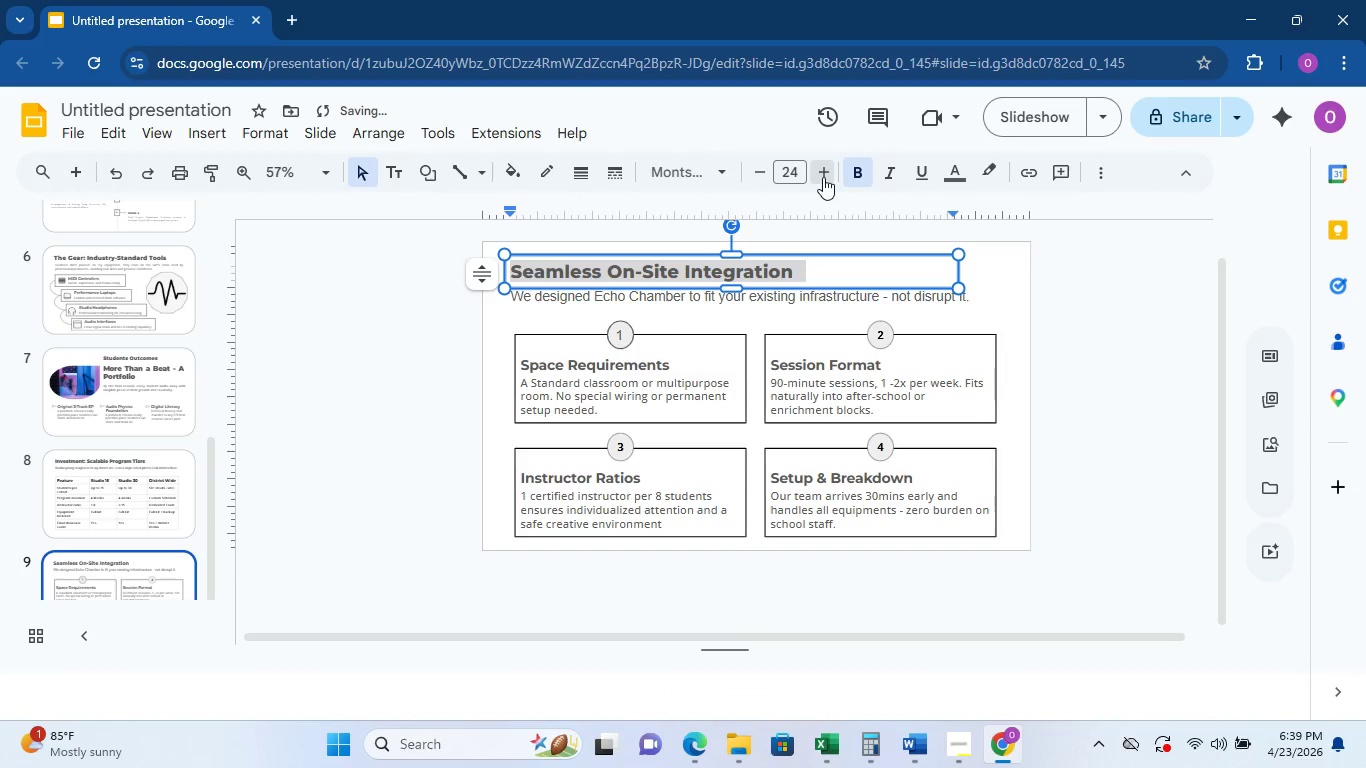 
triple_click([823, 177])
 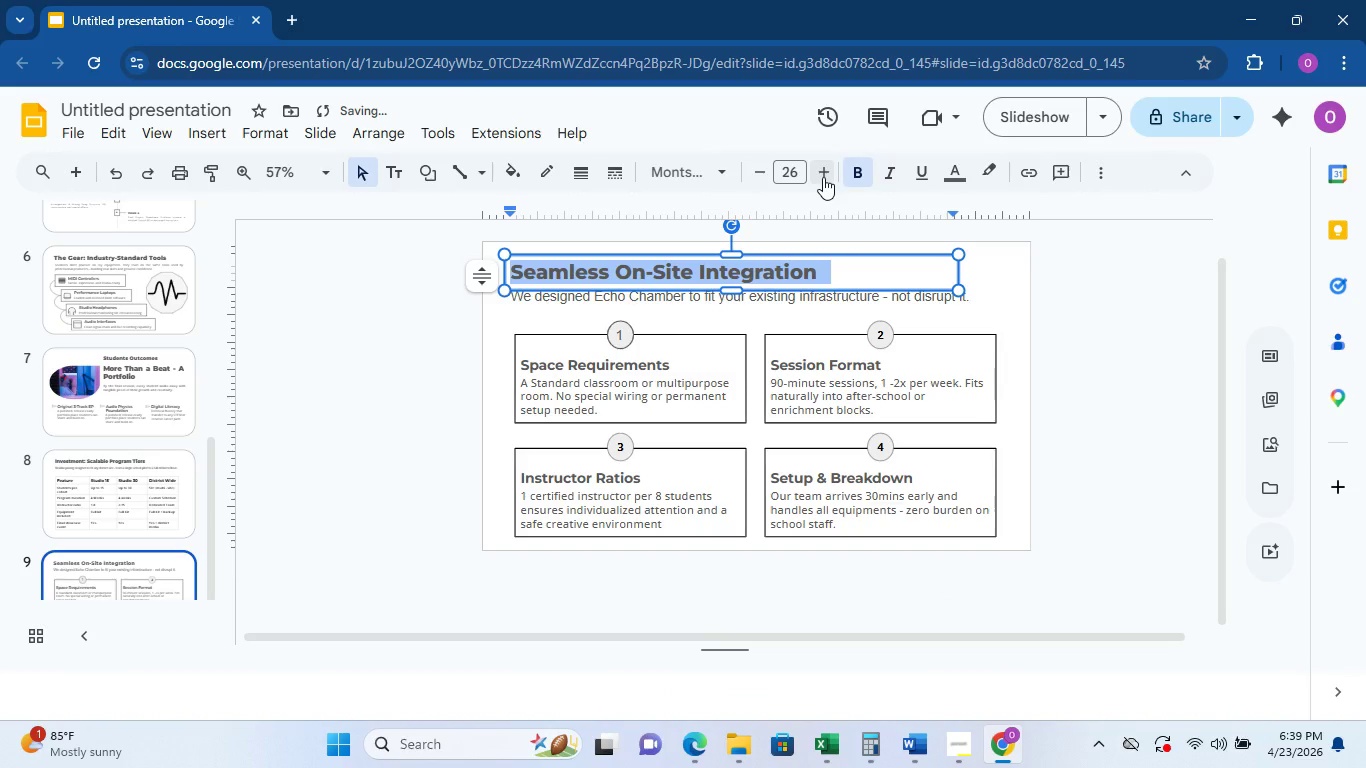 
double_click([823, 177])
 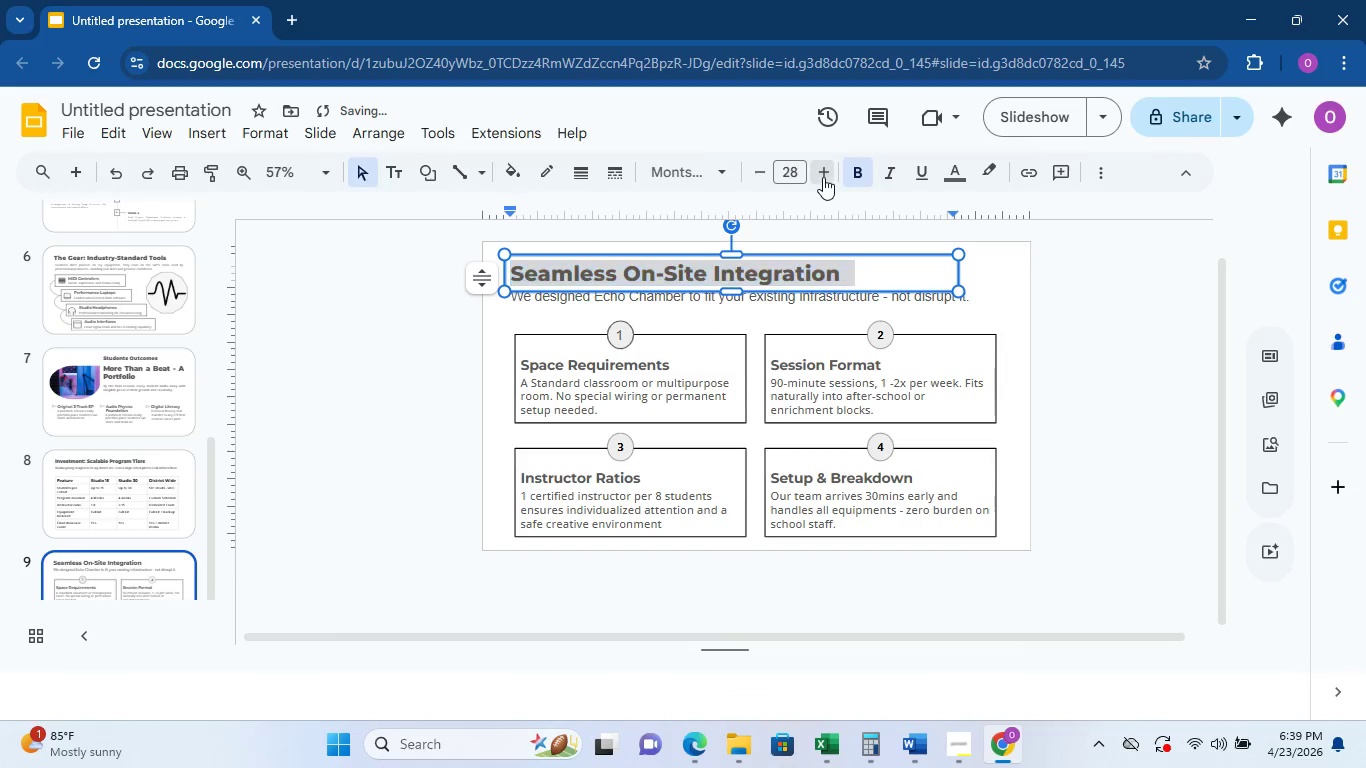 
triple_click([823, 177])
 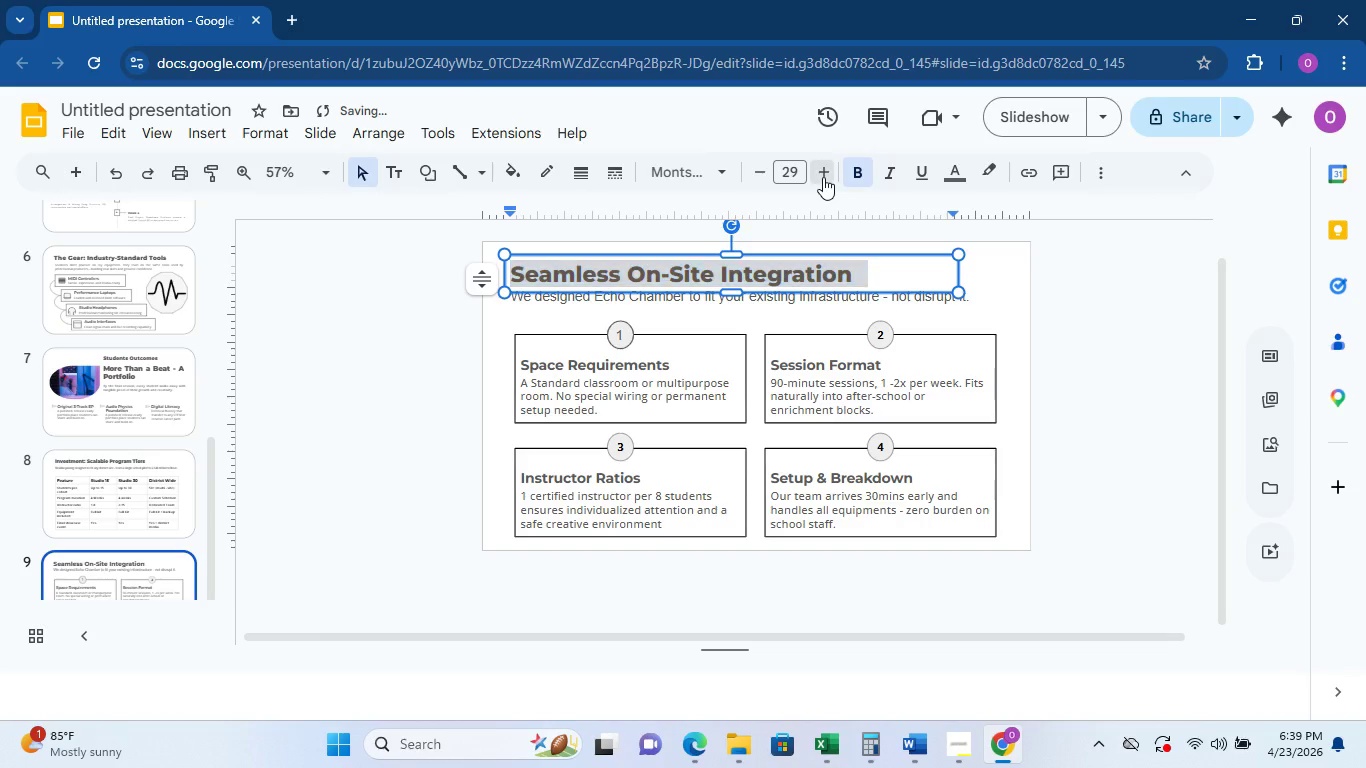 
double_click([823, 177])
 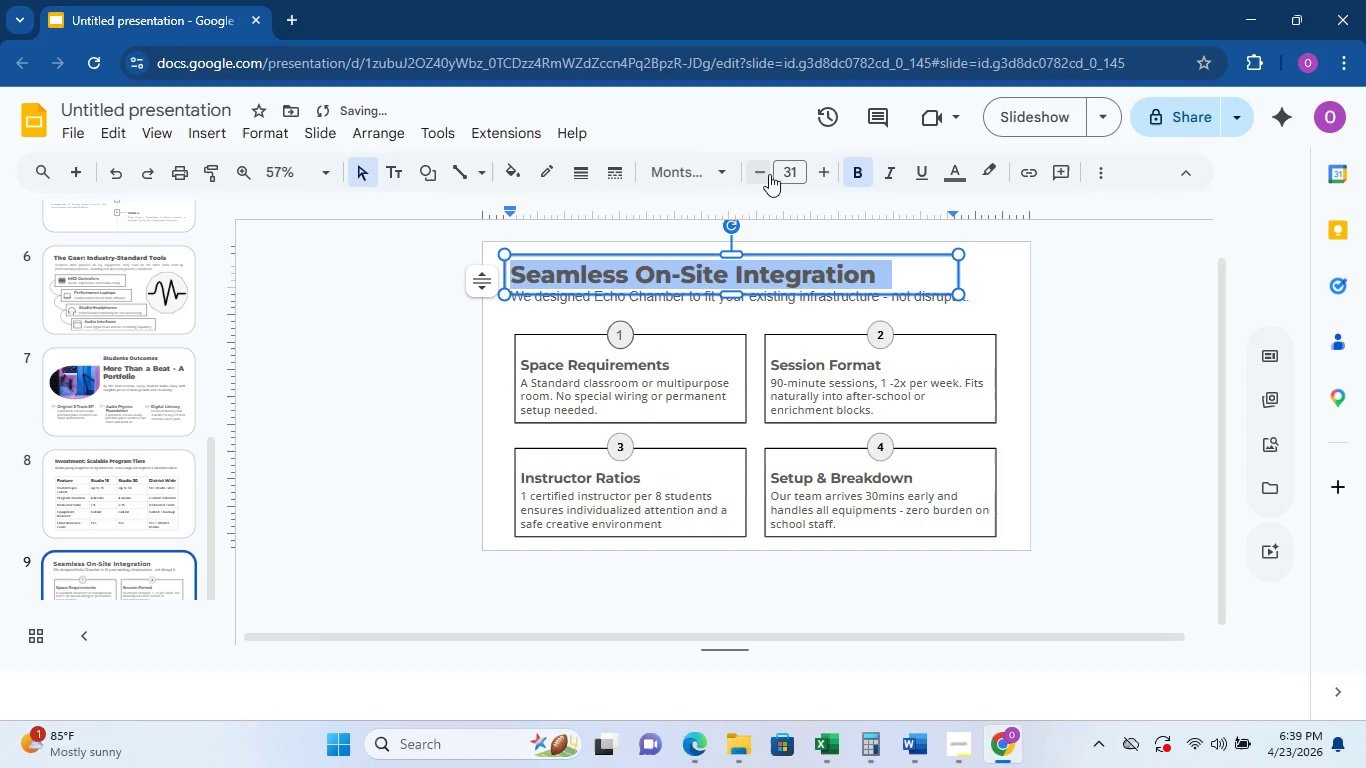 
left_click([764, 174])
 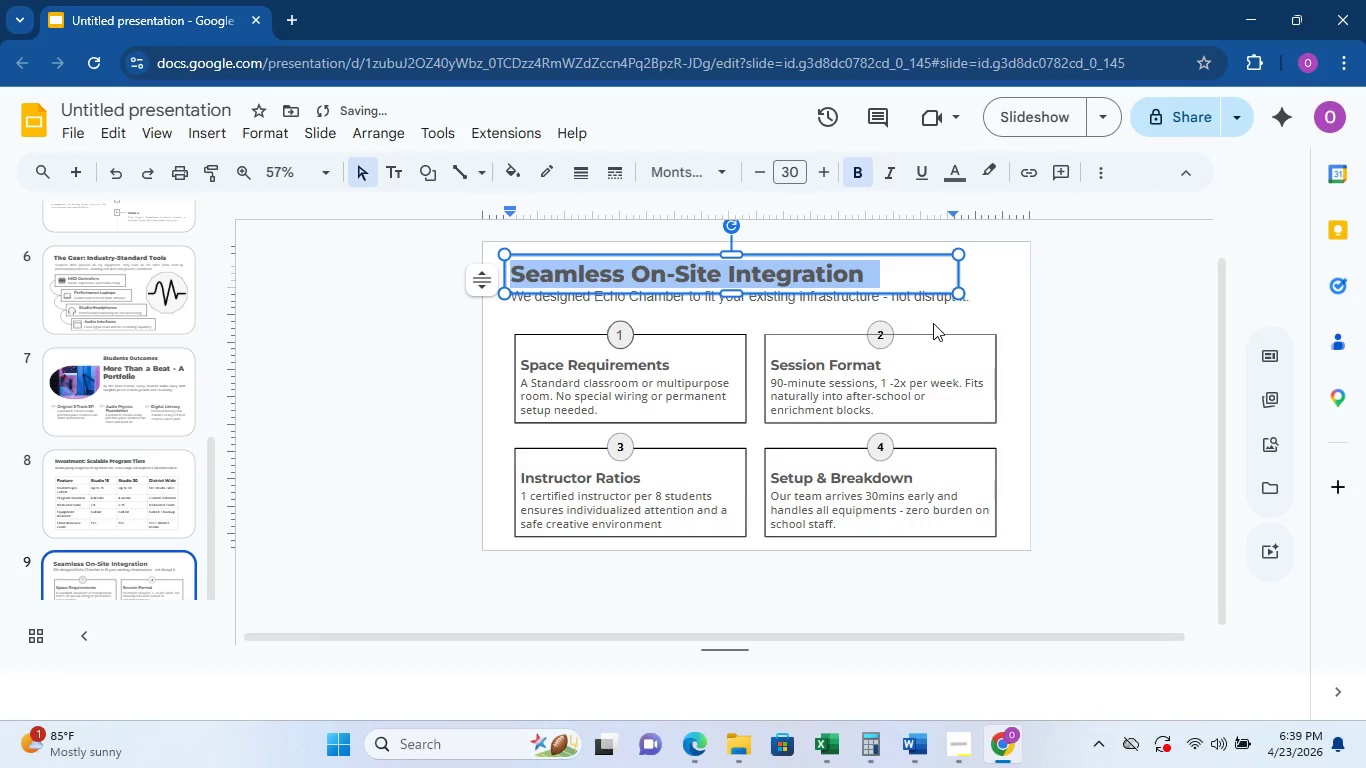 
double_click([940, 304])
 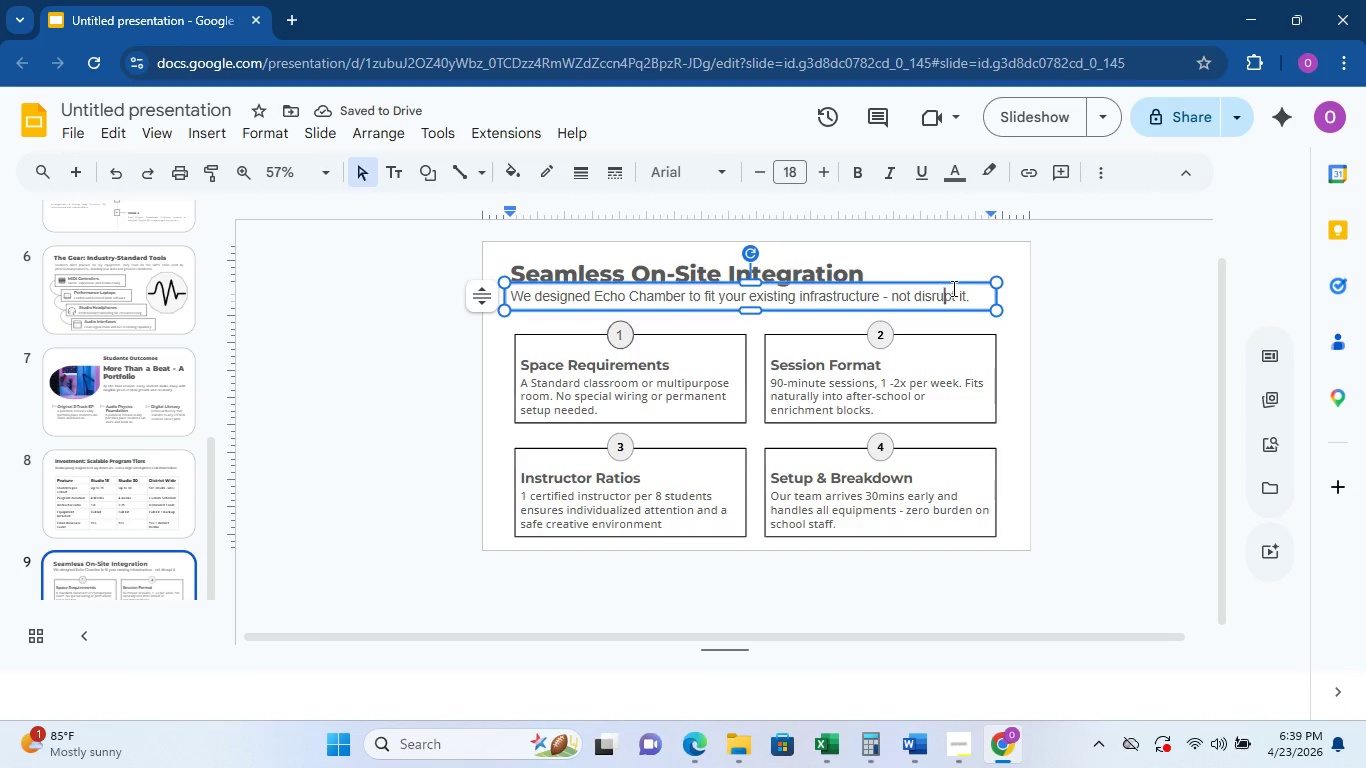 
left_click([953, 284])
 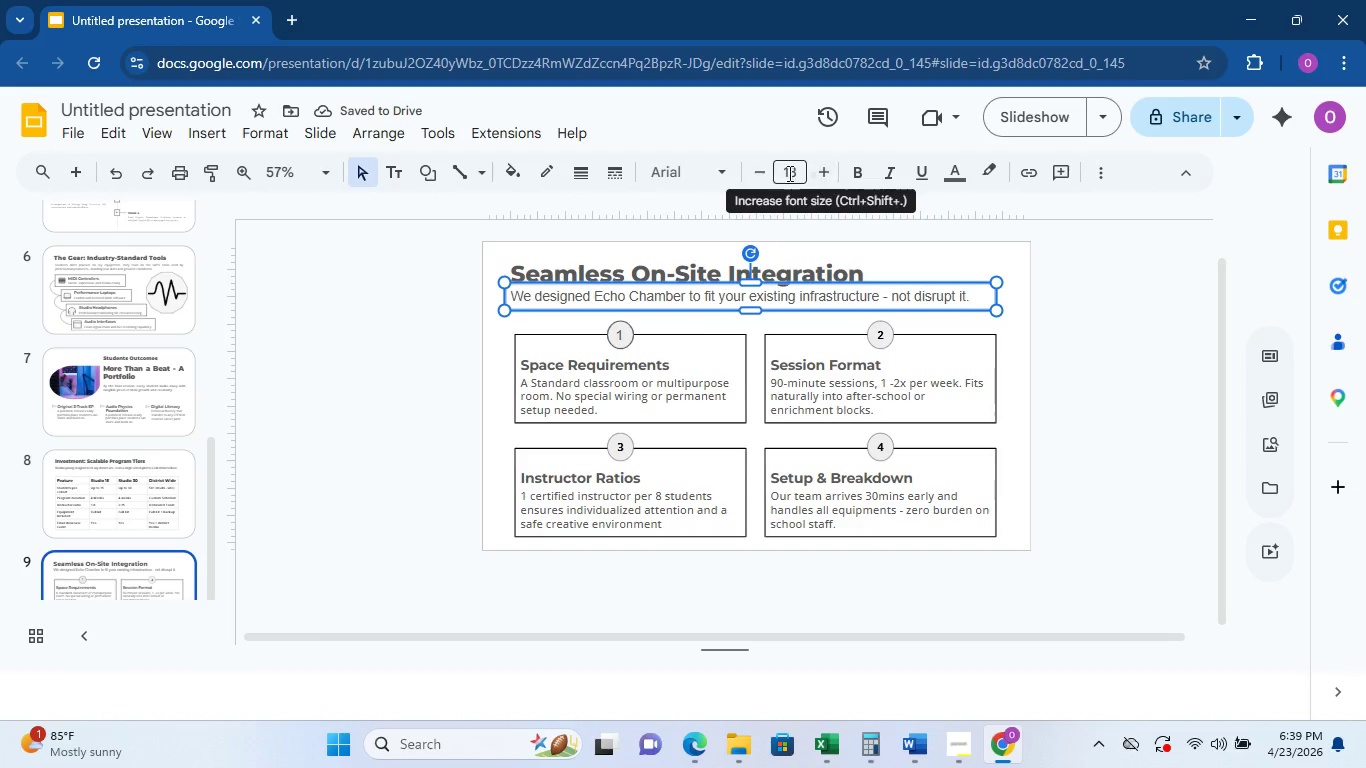 
left_click([701, 167])
 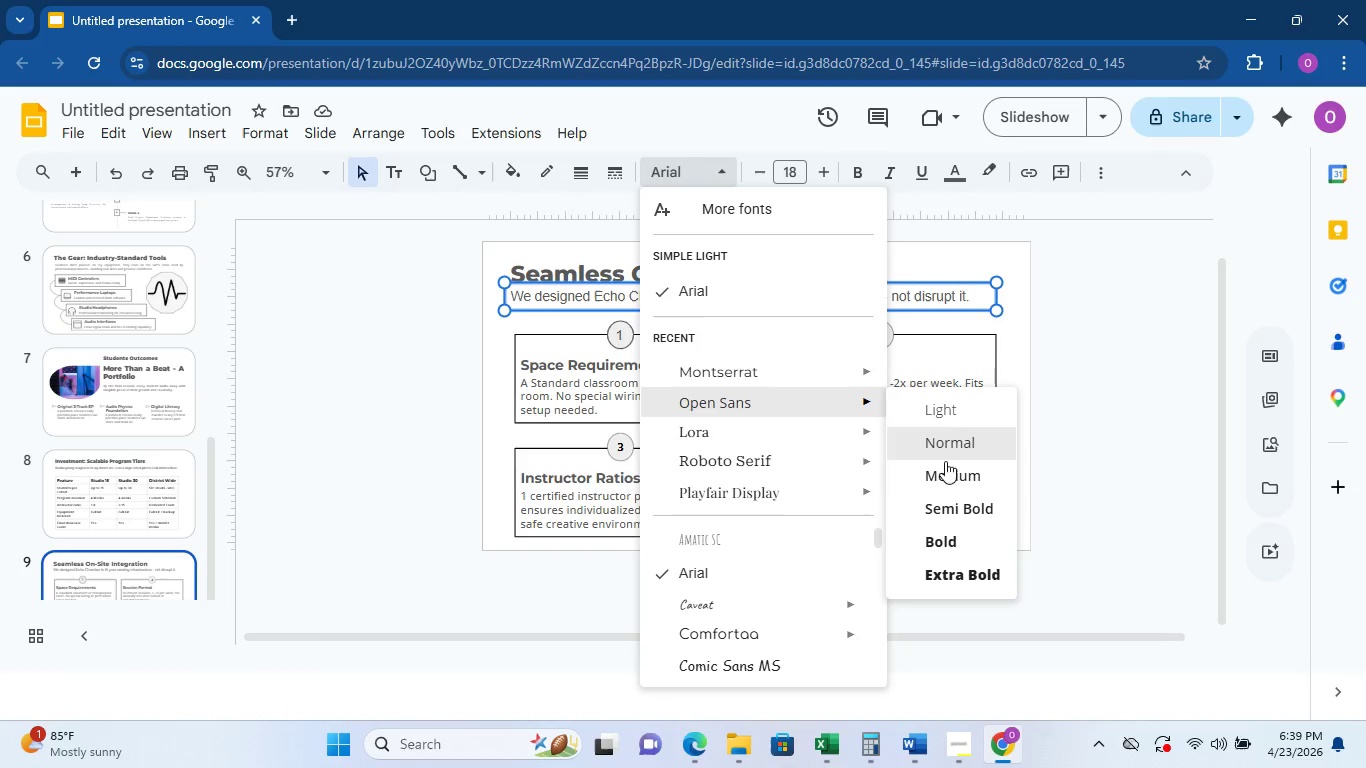 
left_click([963, 511])
 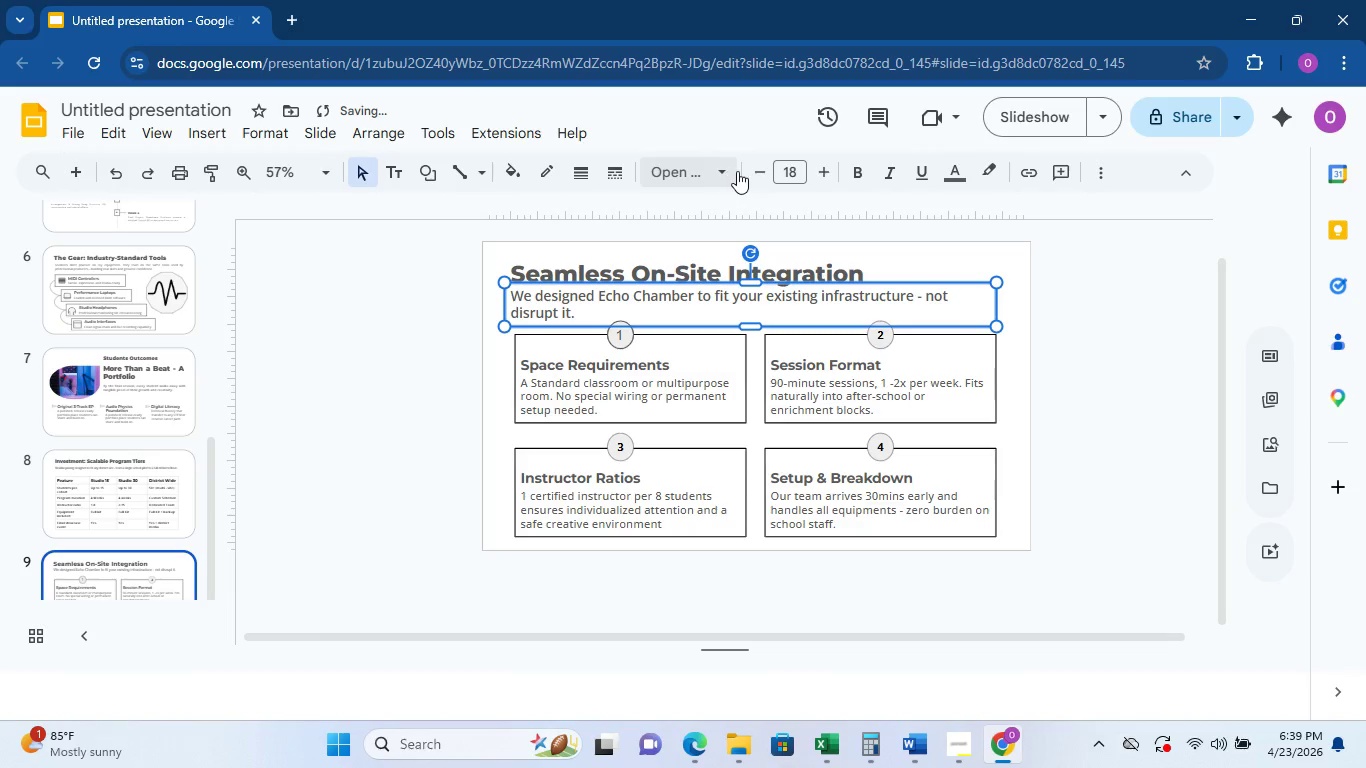 
double_click([762, 169])
 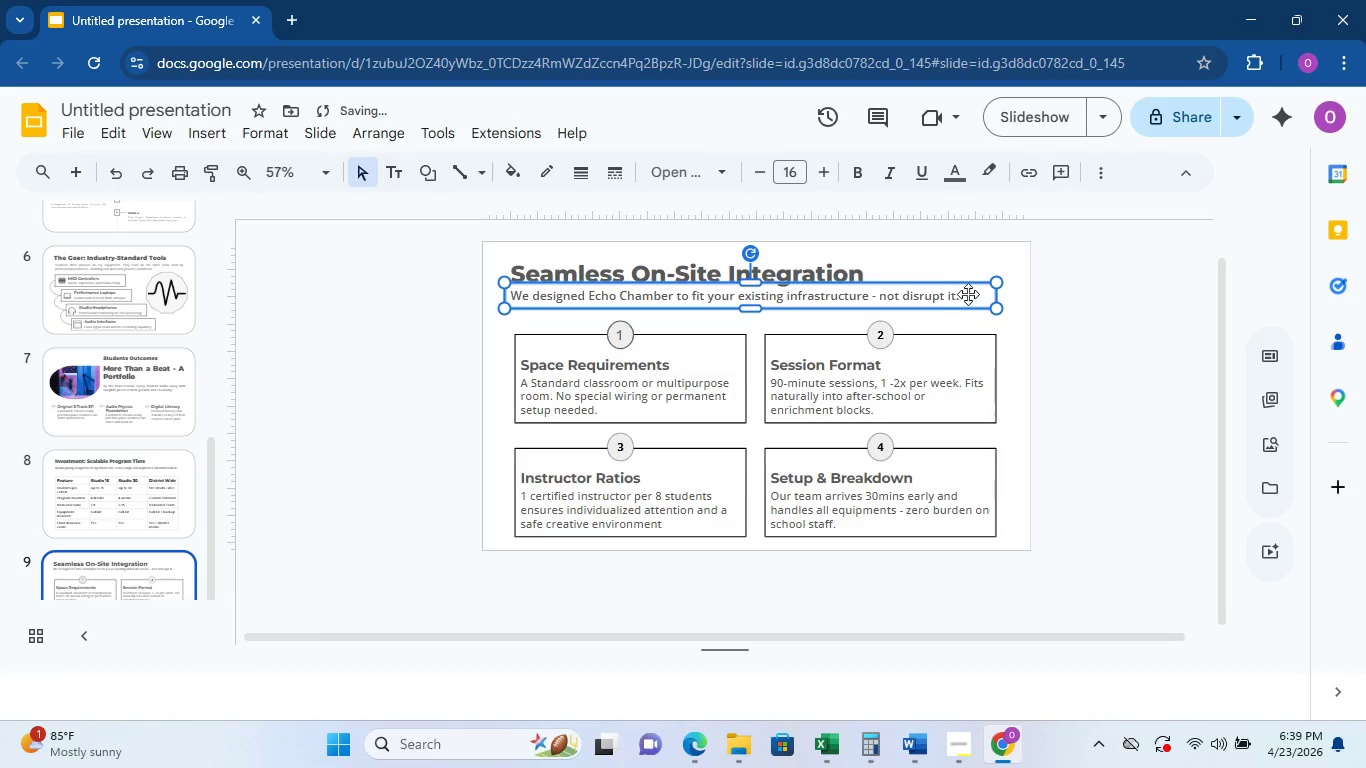 
left_click_drag(start_coordinate=[971, 288], to_coordinate=[972, 296])
 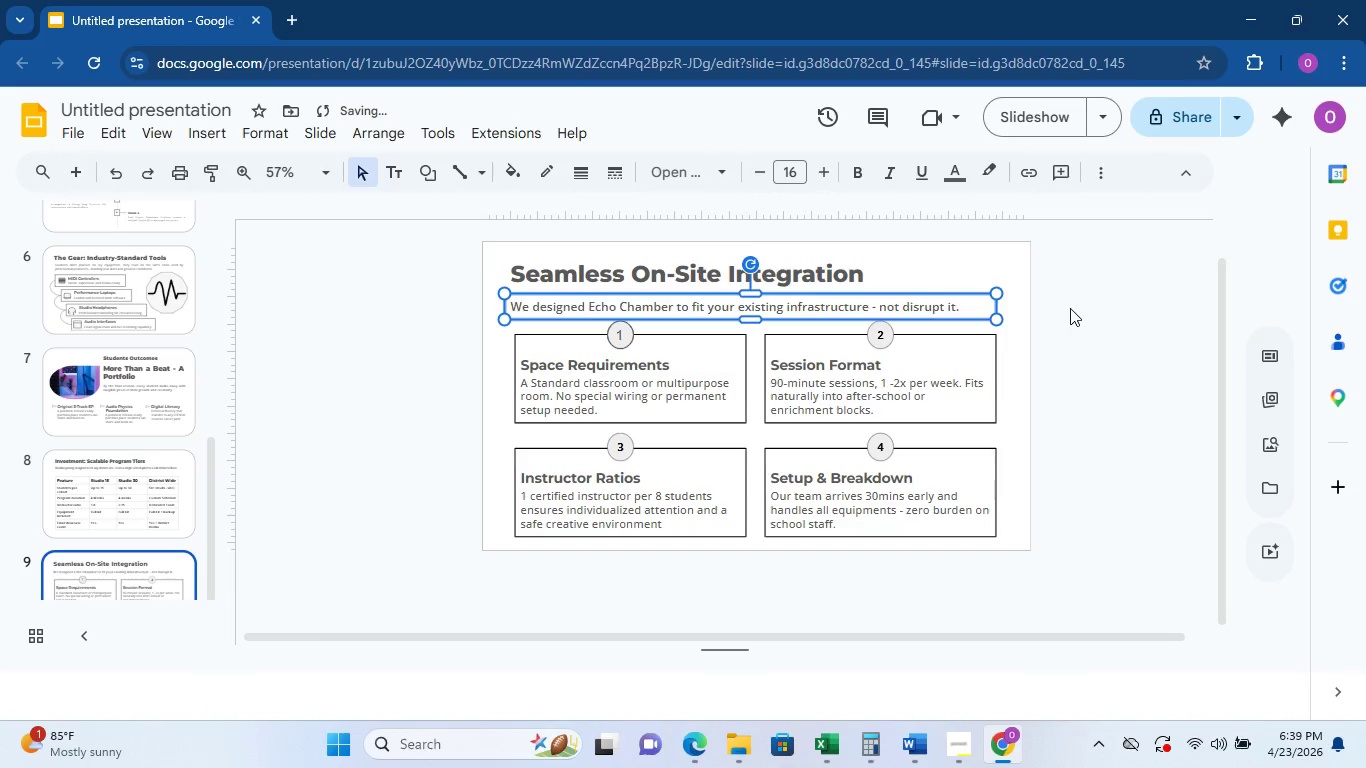 
left_click([1071, 308])
 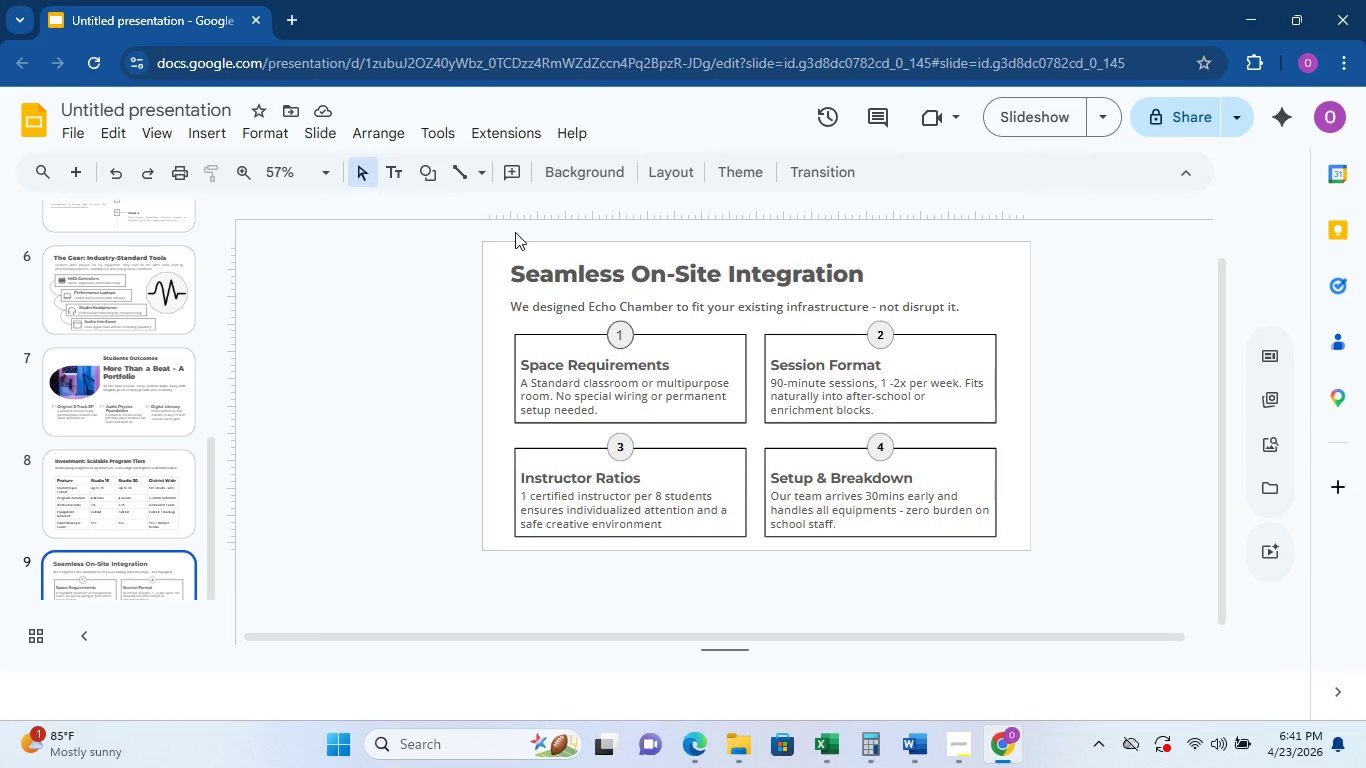 
wait(74.62)
 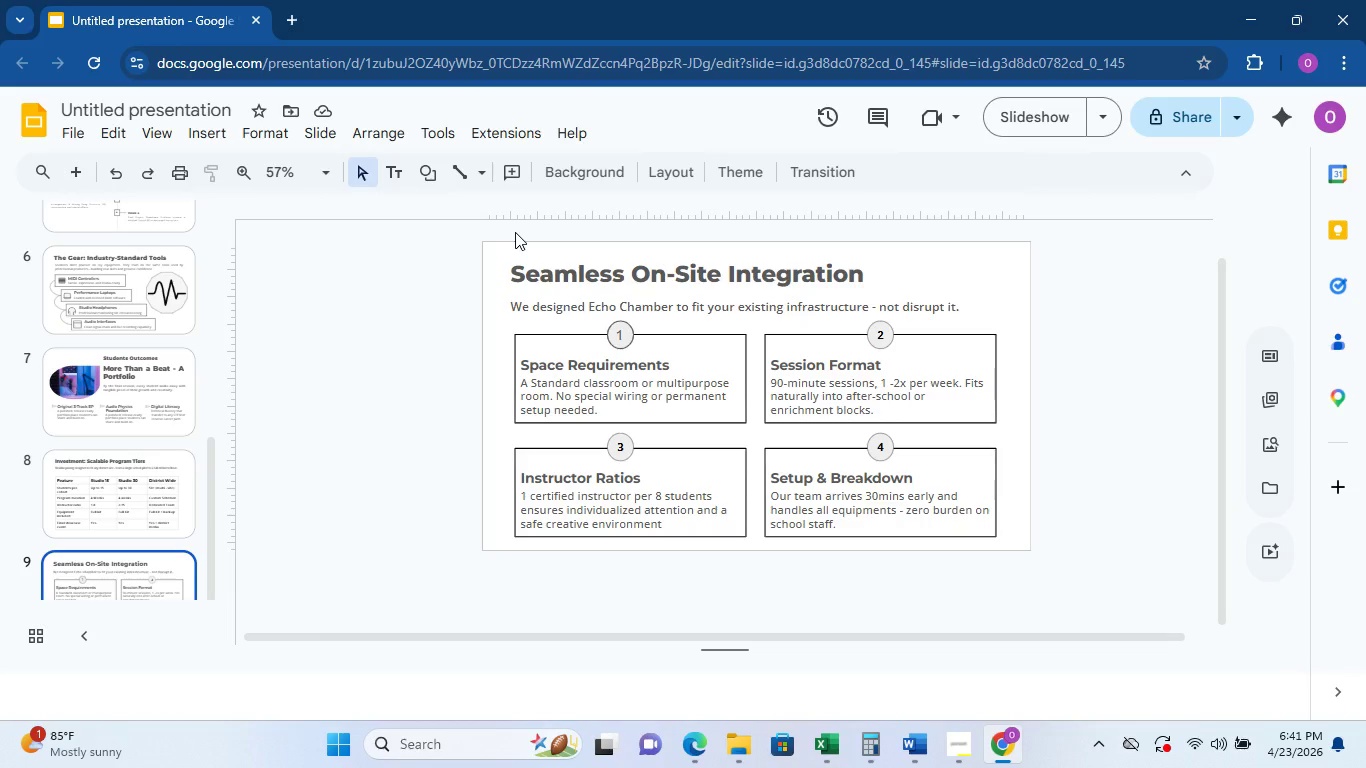 
left_click([73, 169])
 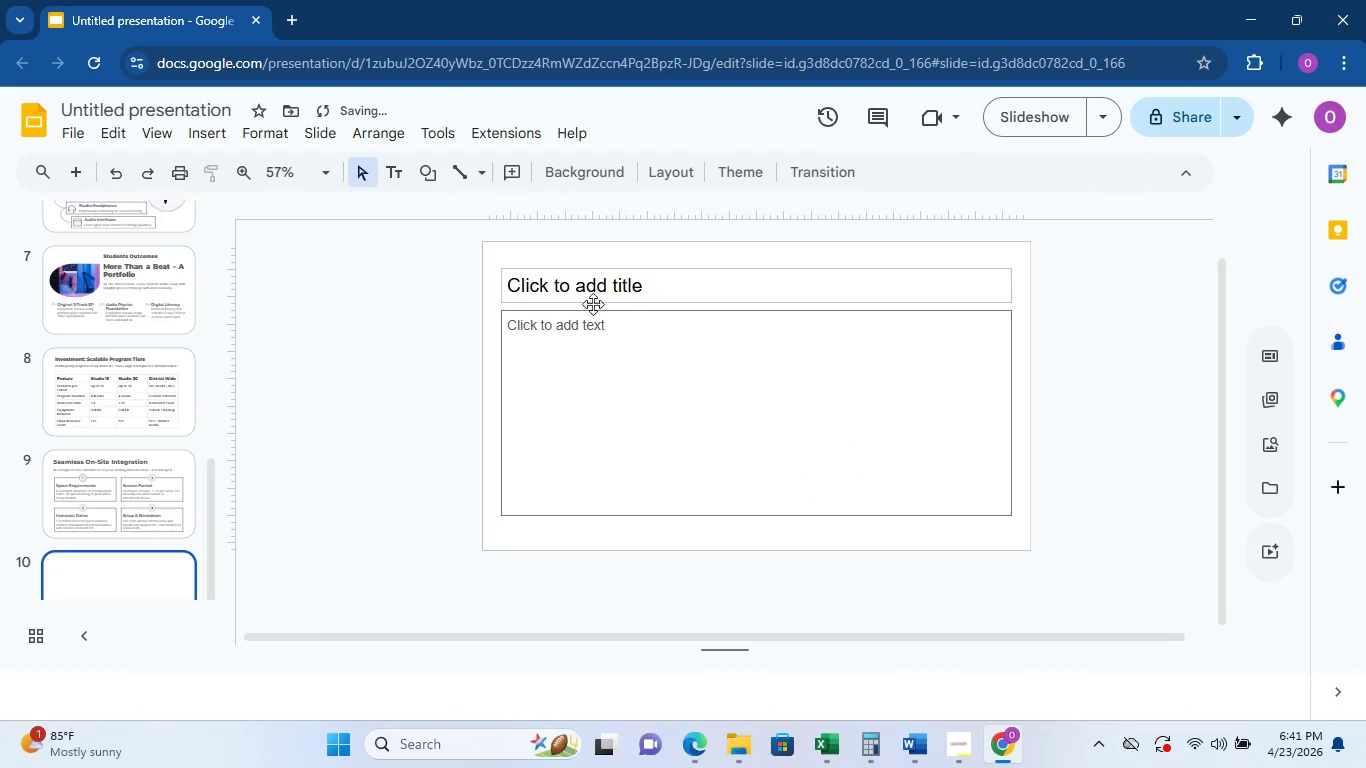 
left_click([604, 274])
 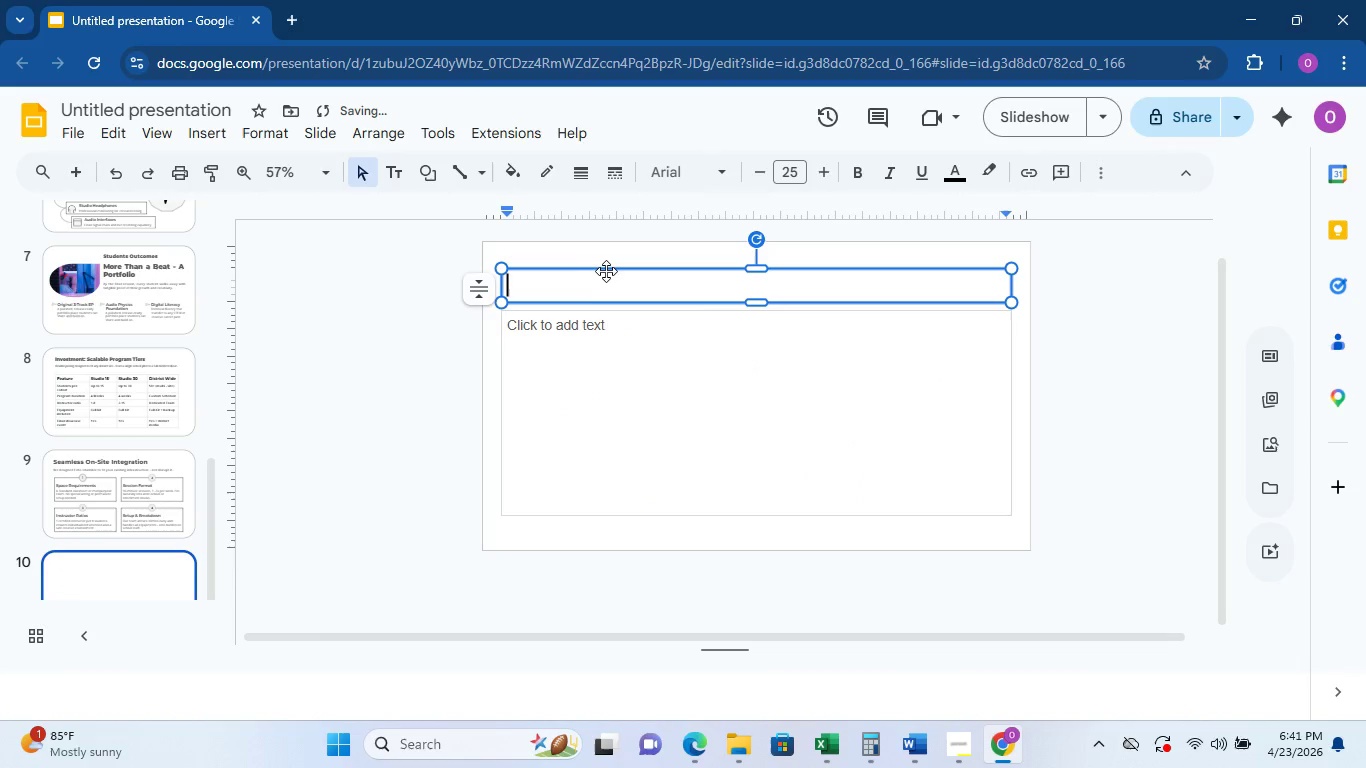 
left_click([607, 269])
 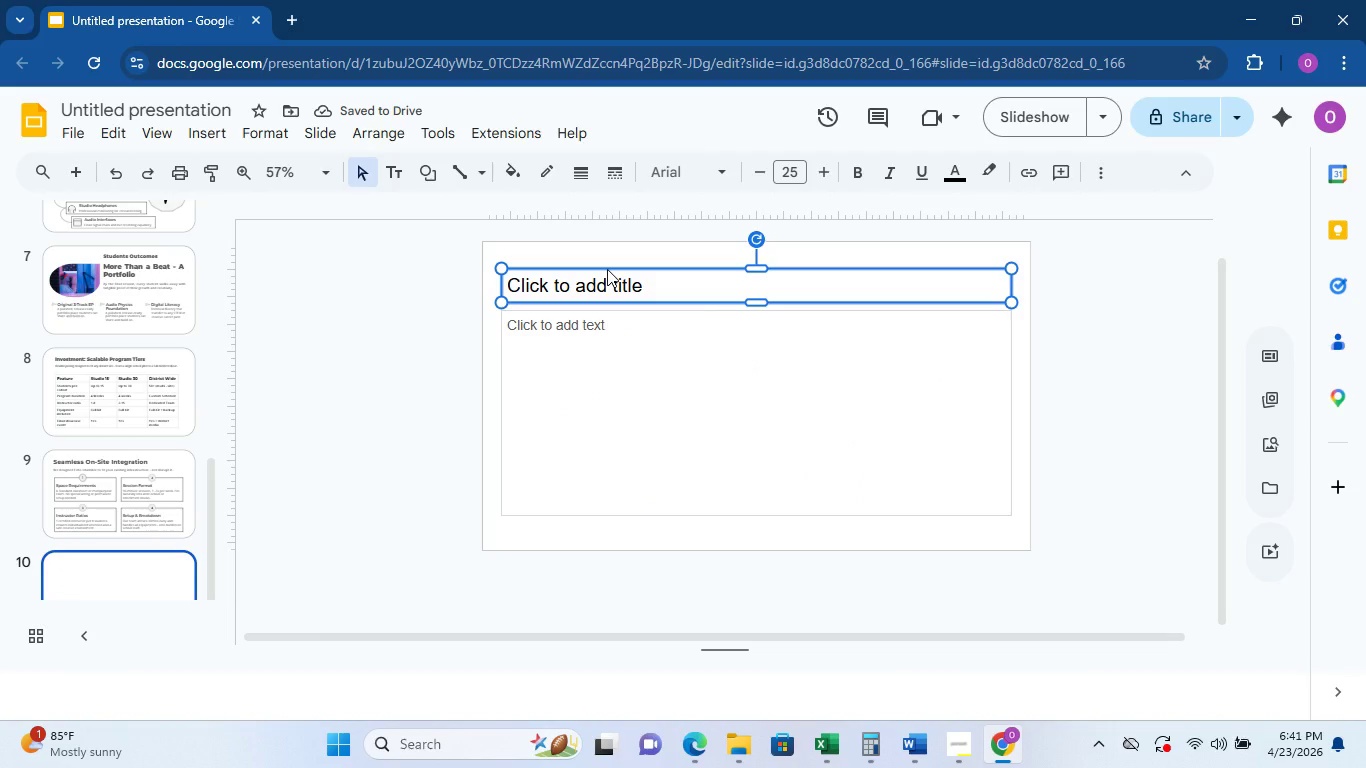 
key(Delete)
 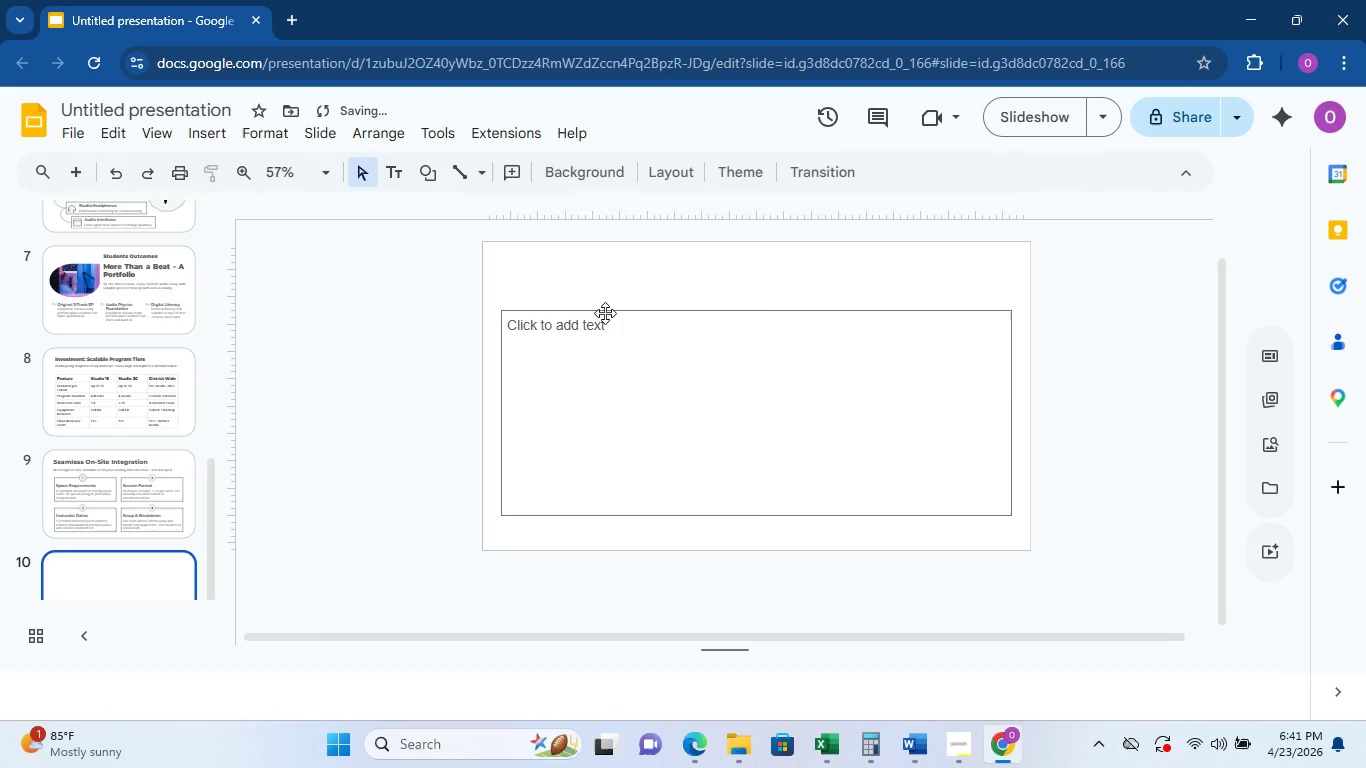 
left_click([605, 313])
 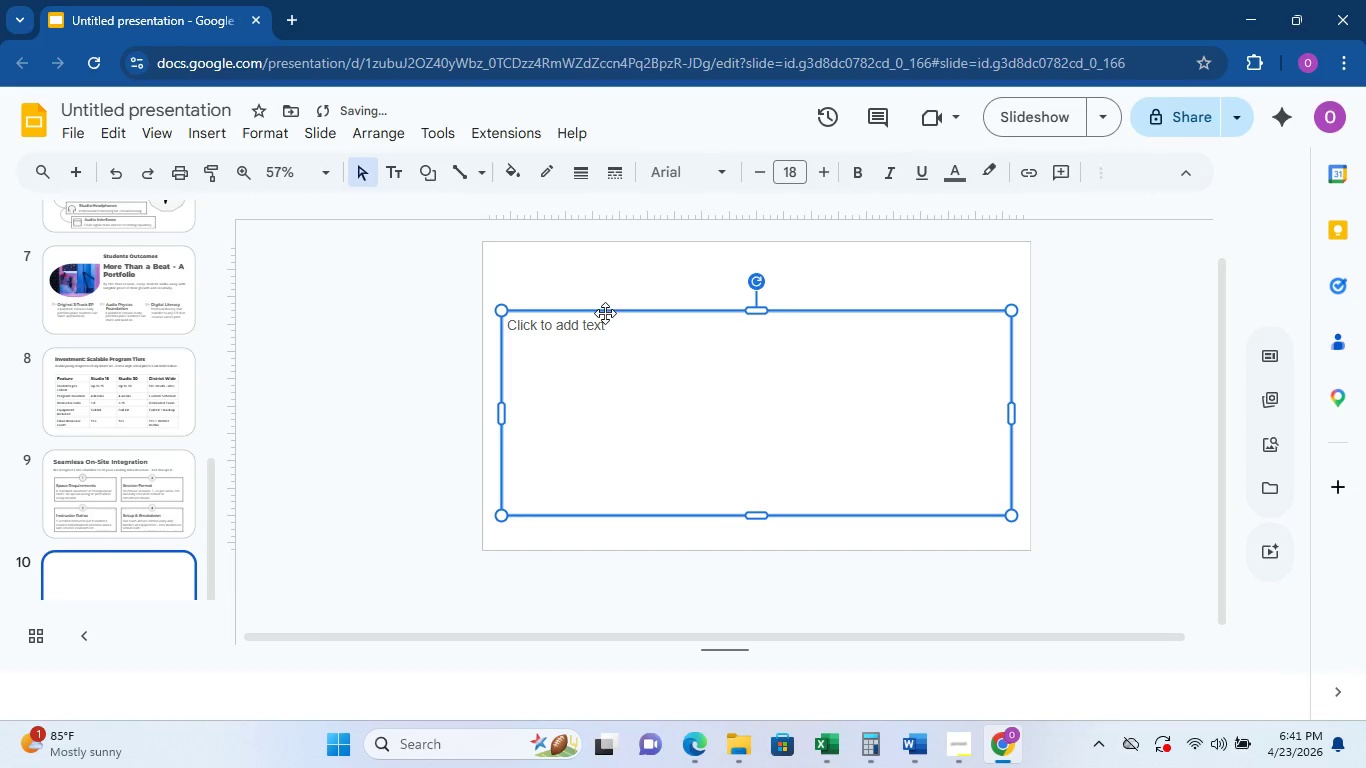 
key(Delete)
 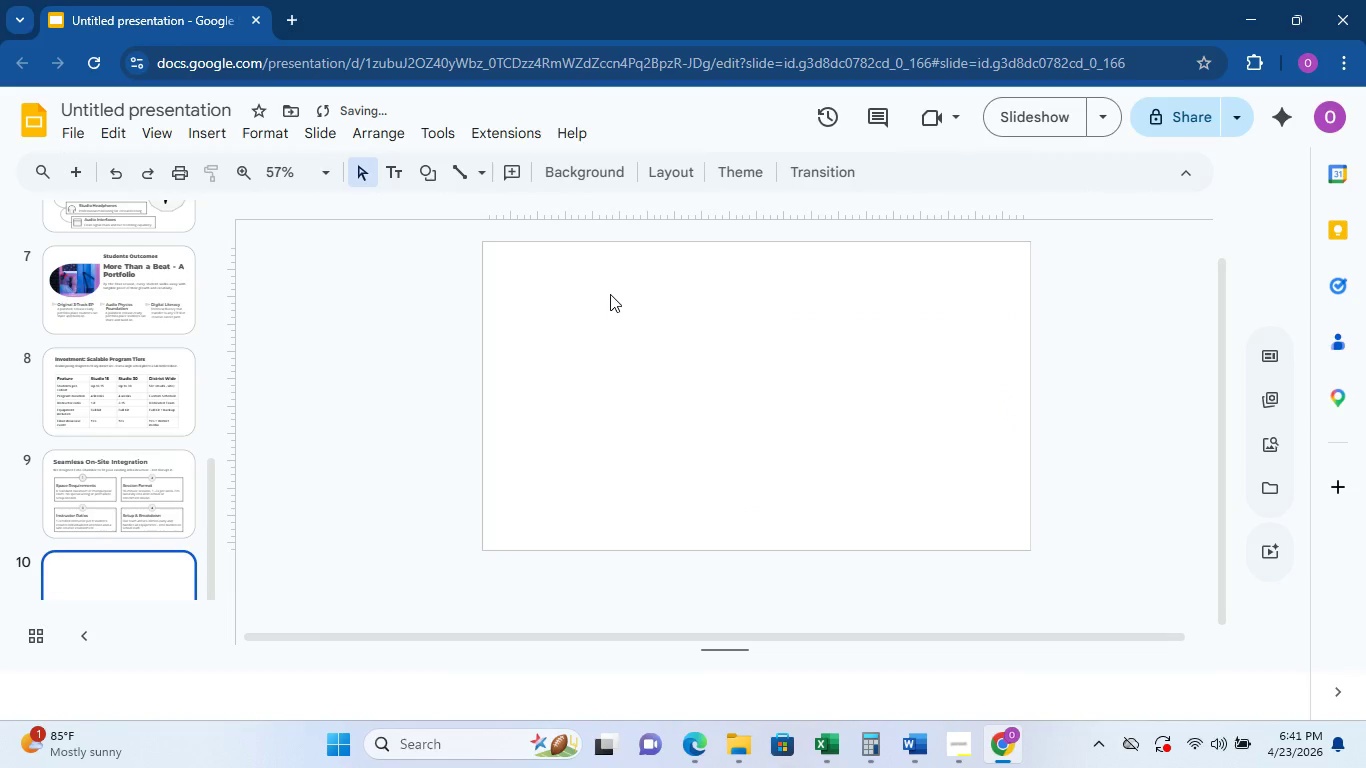 
left_click([610, 290])
 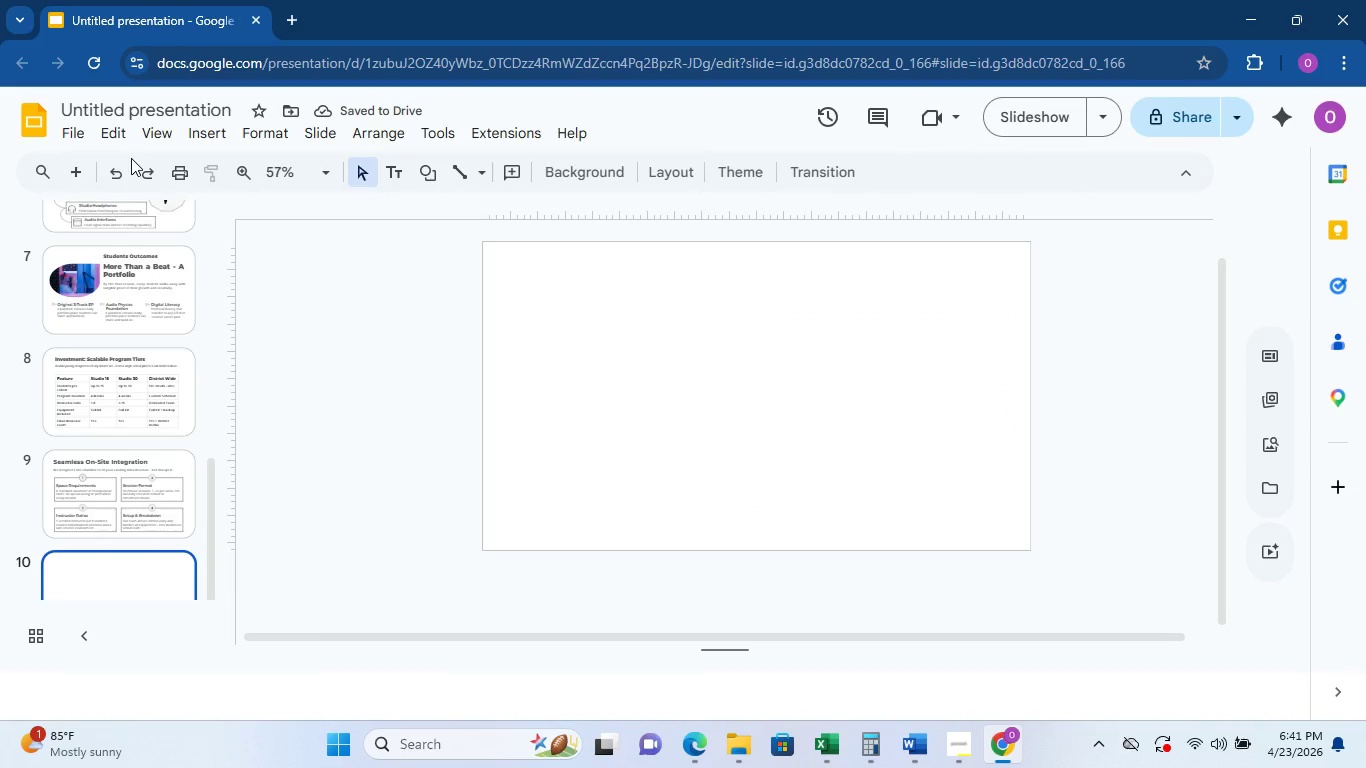 
wait(8.14)
 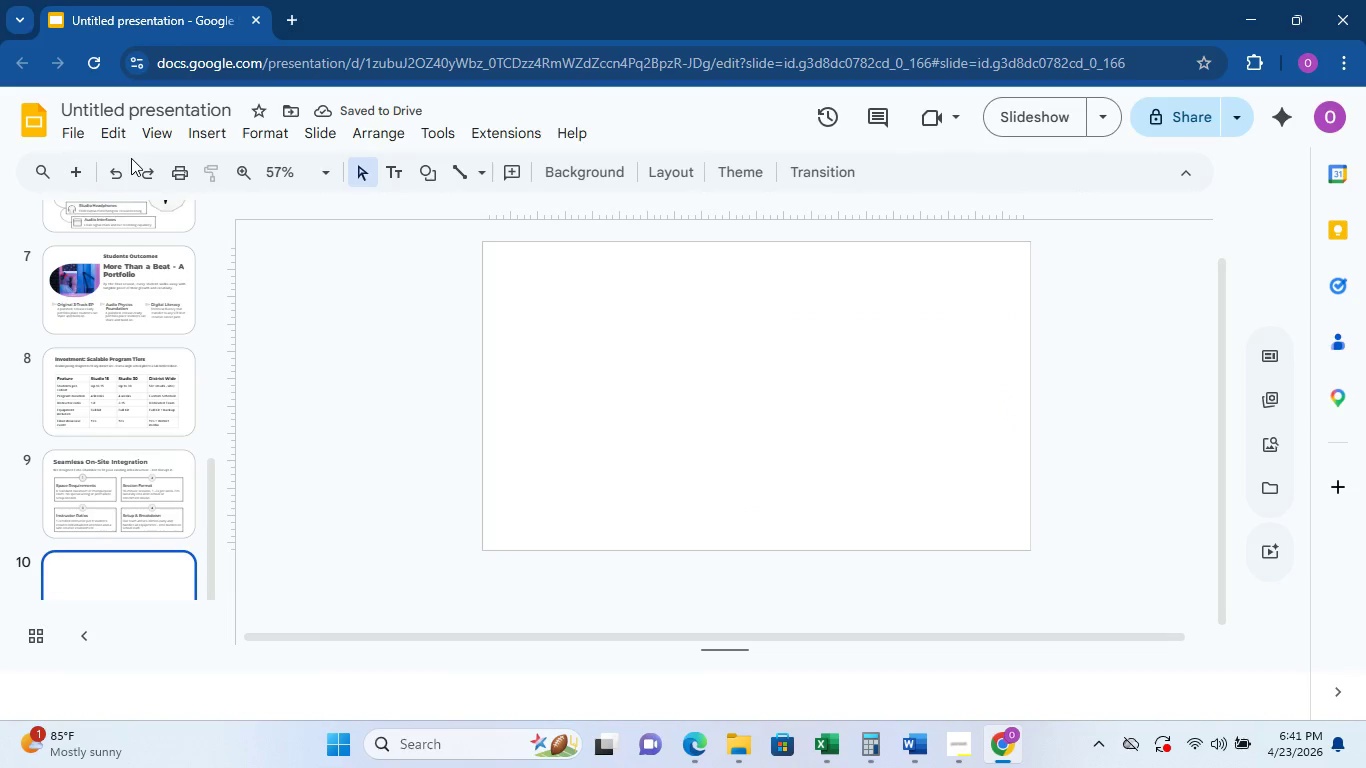 
left_click([128, 148])
 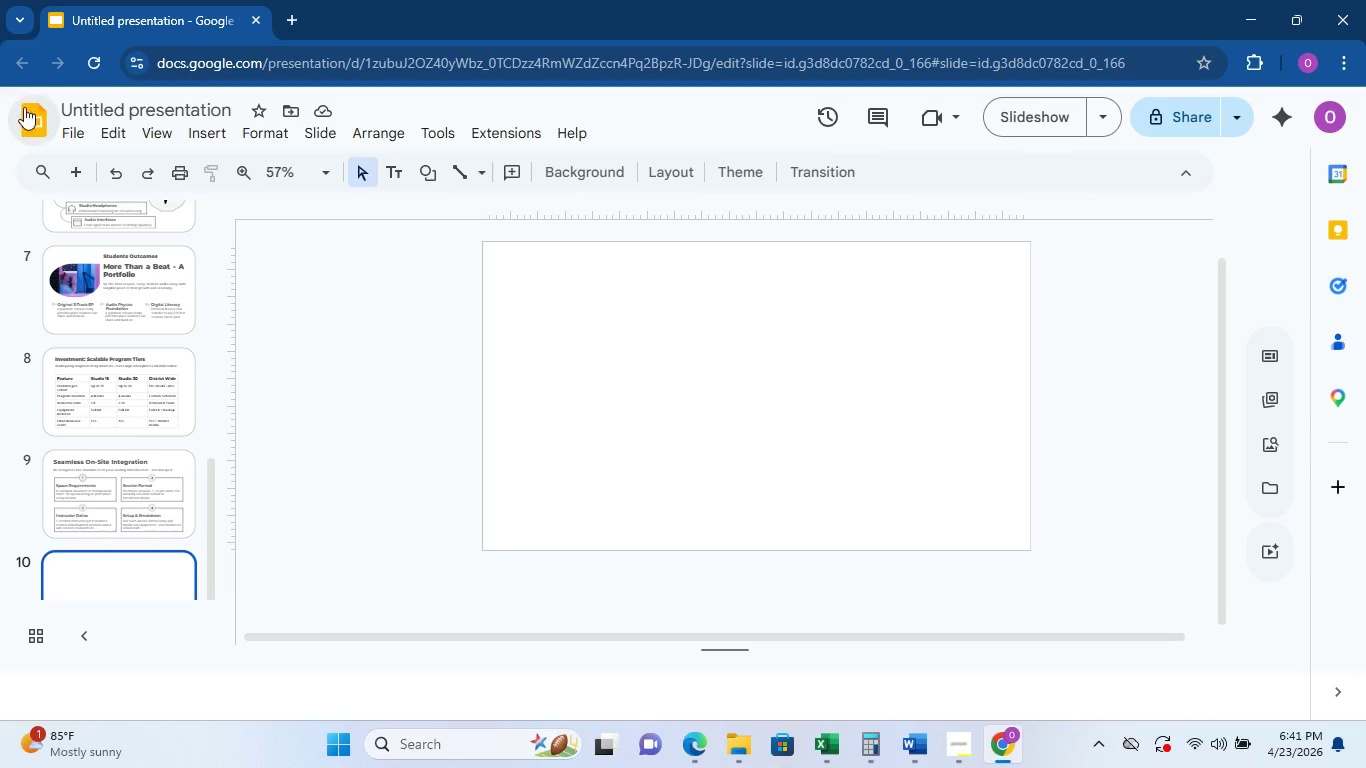 
wait(7.2)
 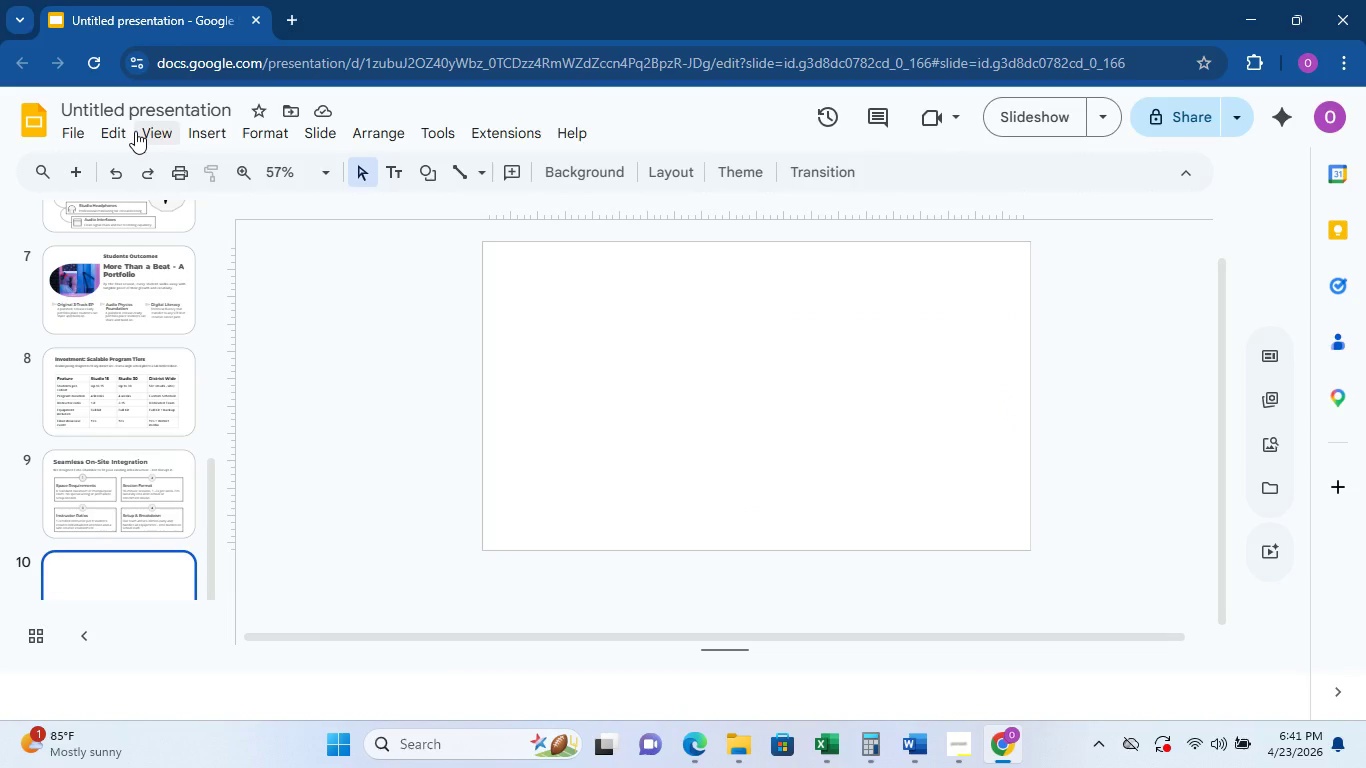 
left_click([734, 738])
 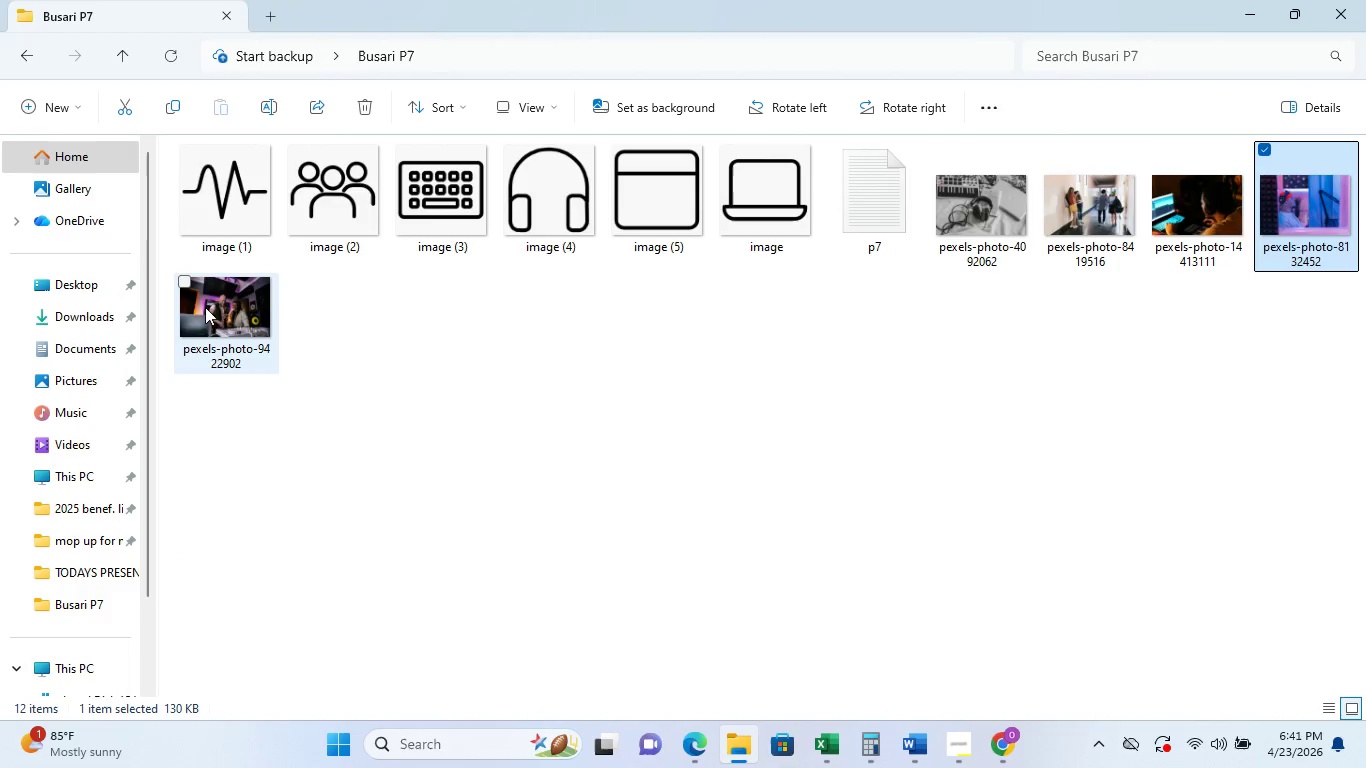 
mouse_move([1090, 214])
 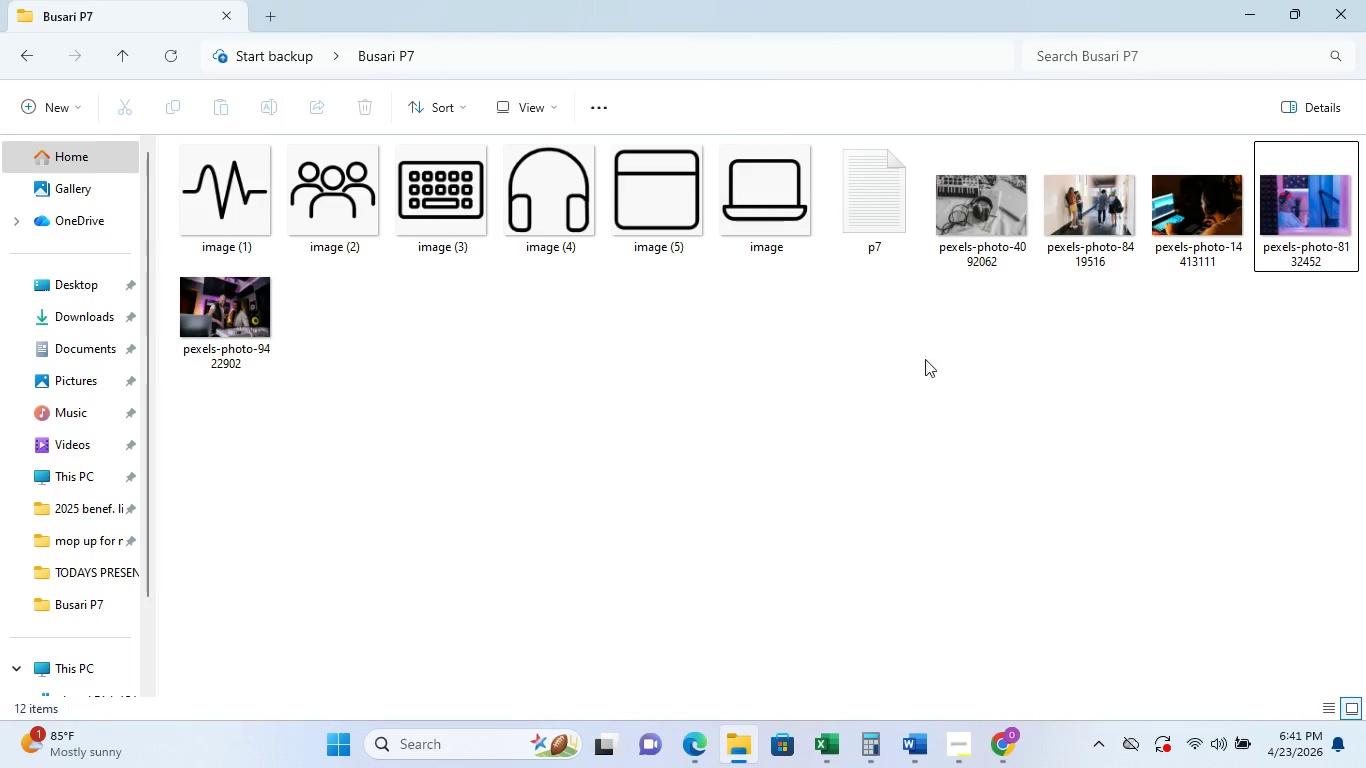 
scroll: coordinate [644, 390], scroll_direction: up, amount: 2.0
 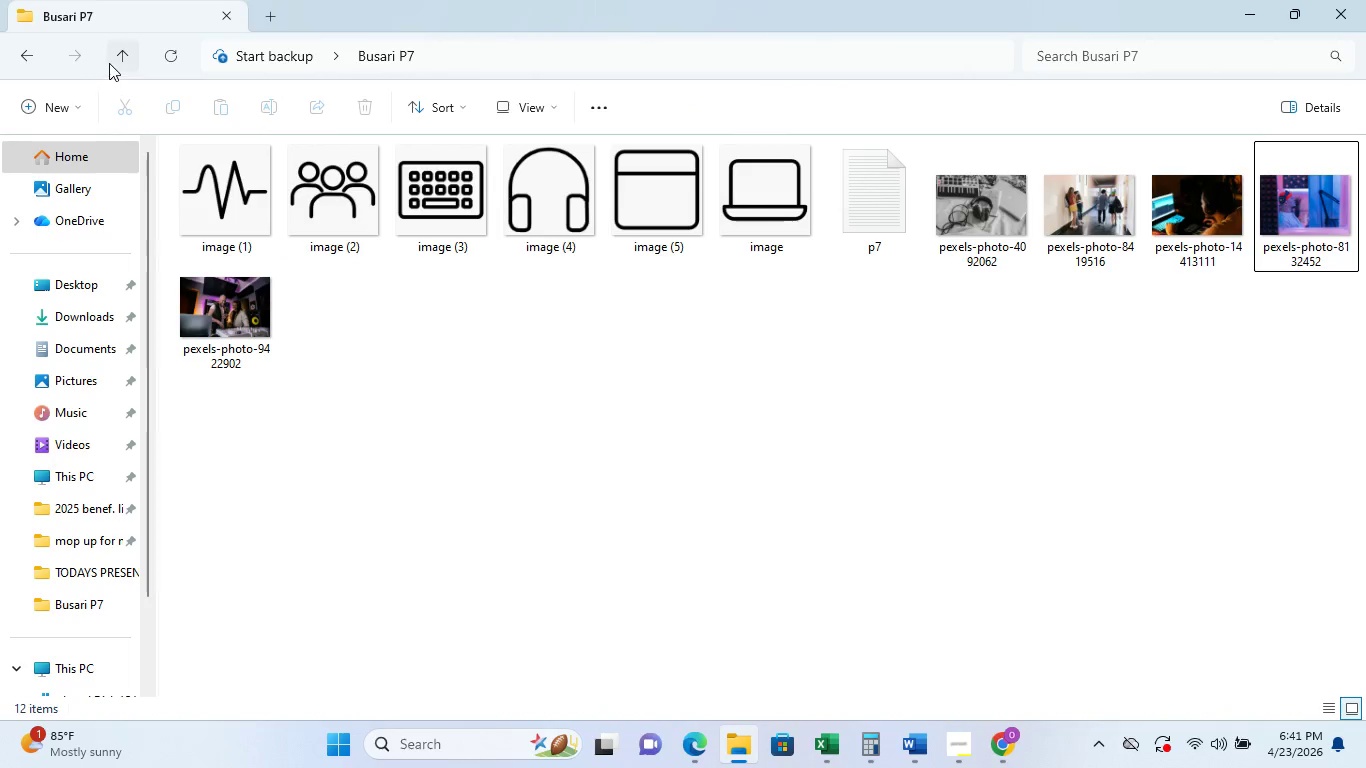 
left_click([115, 57])
 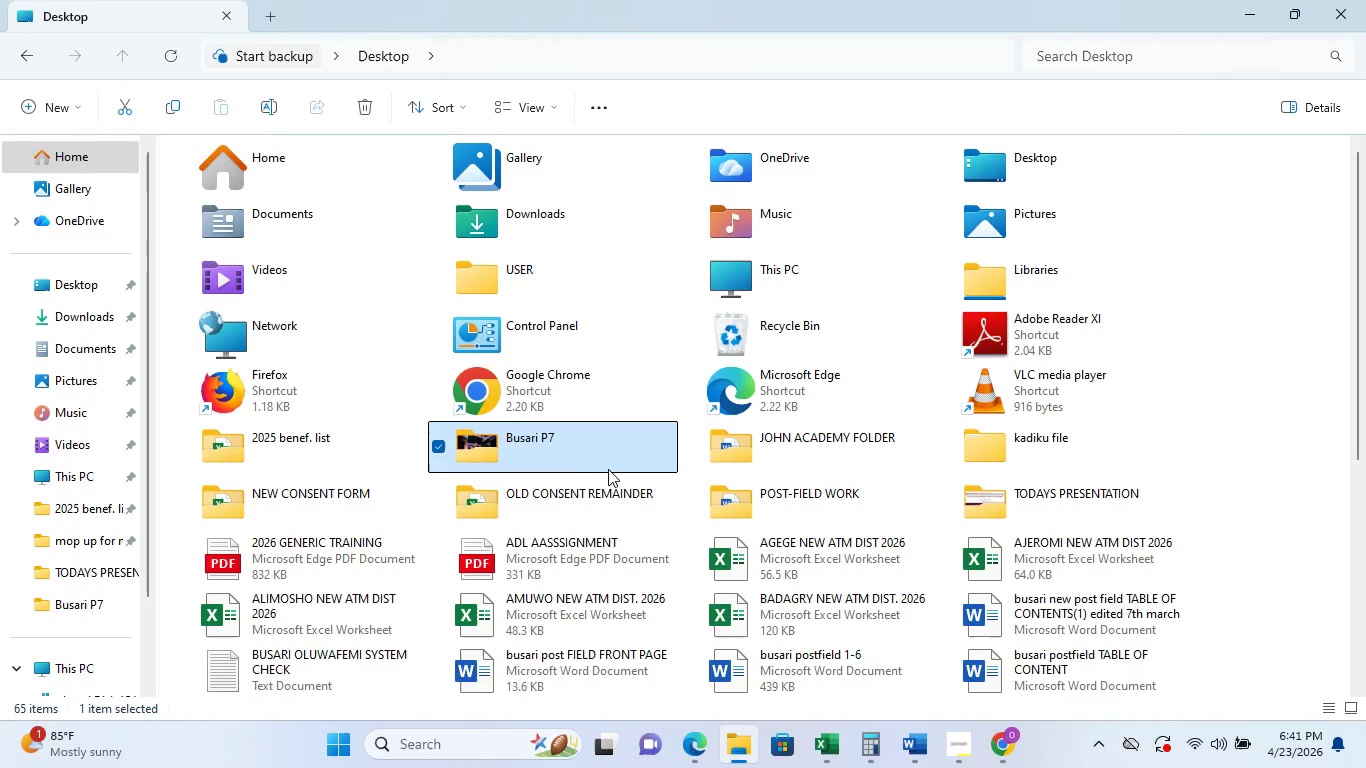 
double_click([570, 450])
 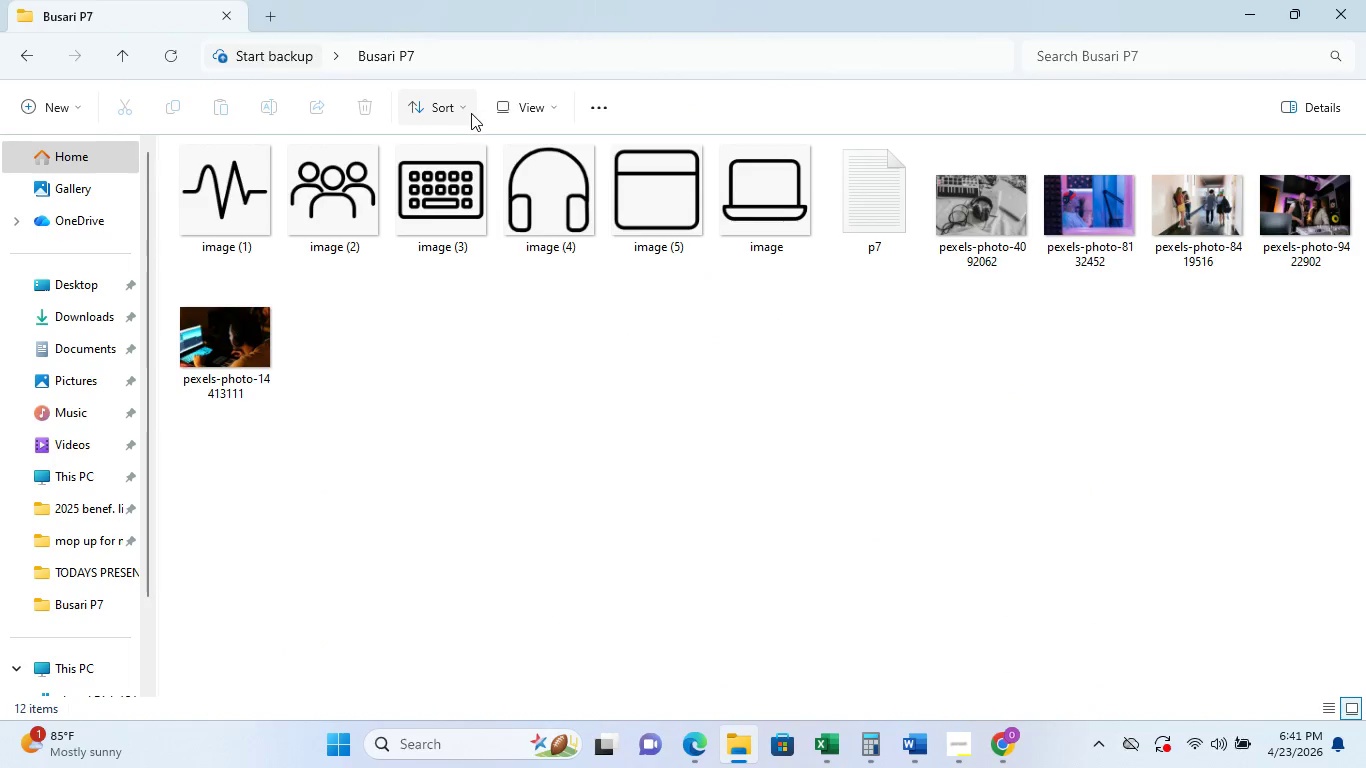 
left_click([176, 64])
 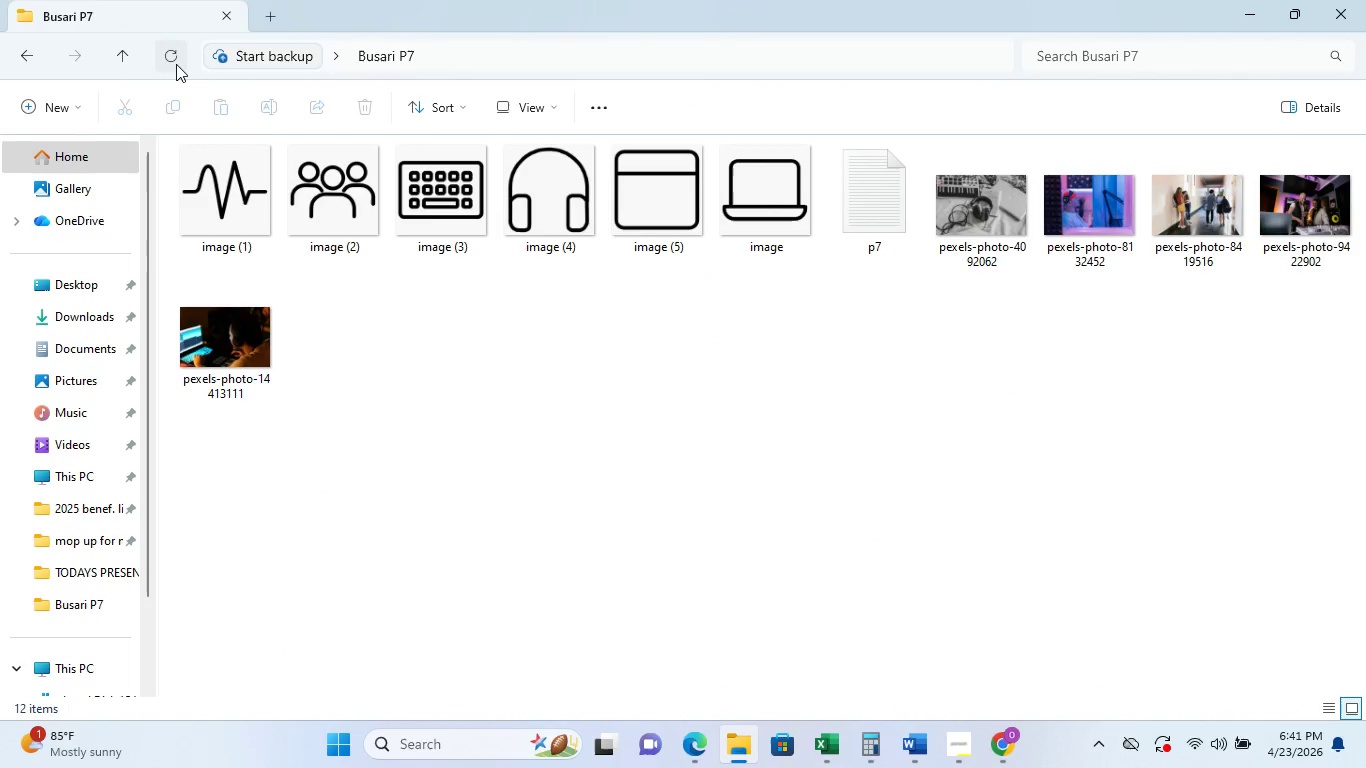 
left_click([173, 58])
 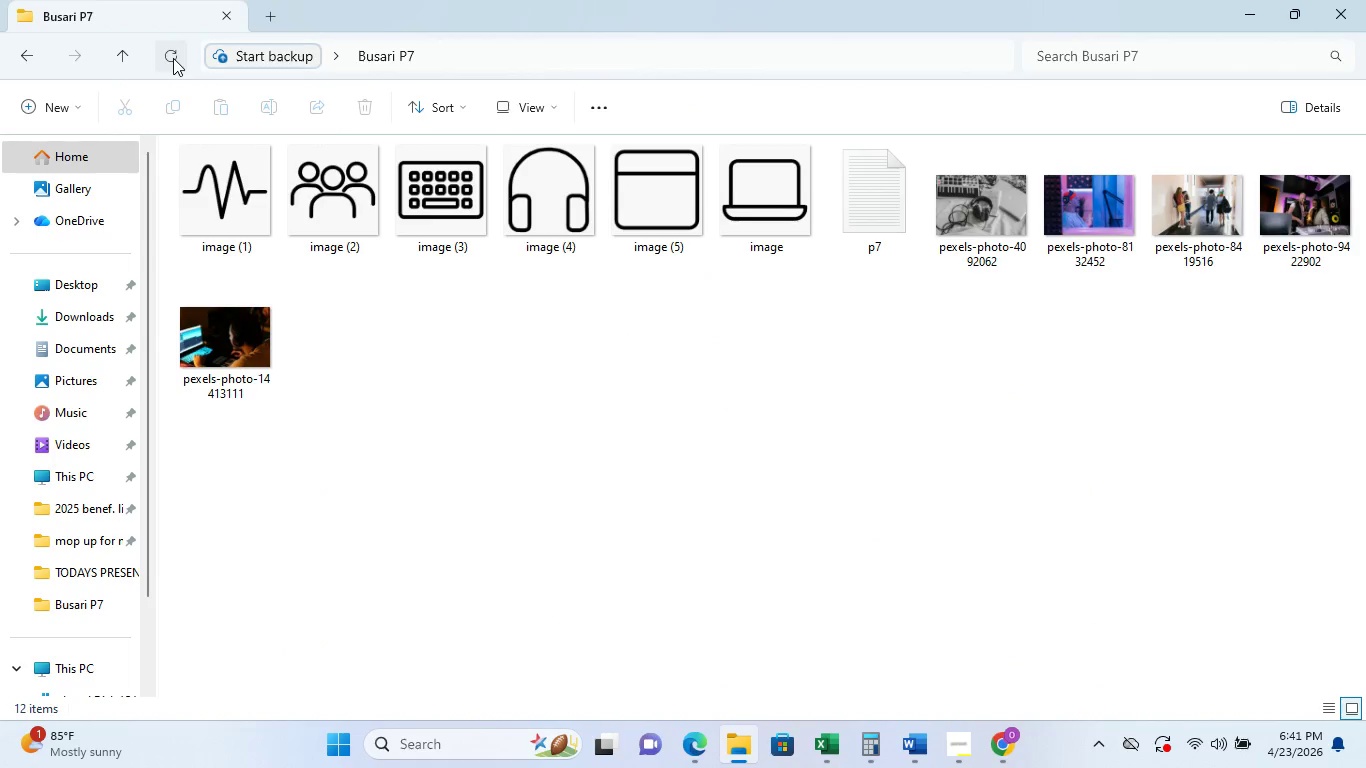 
left_click([173, 58])
 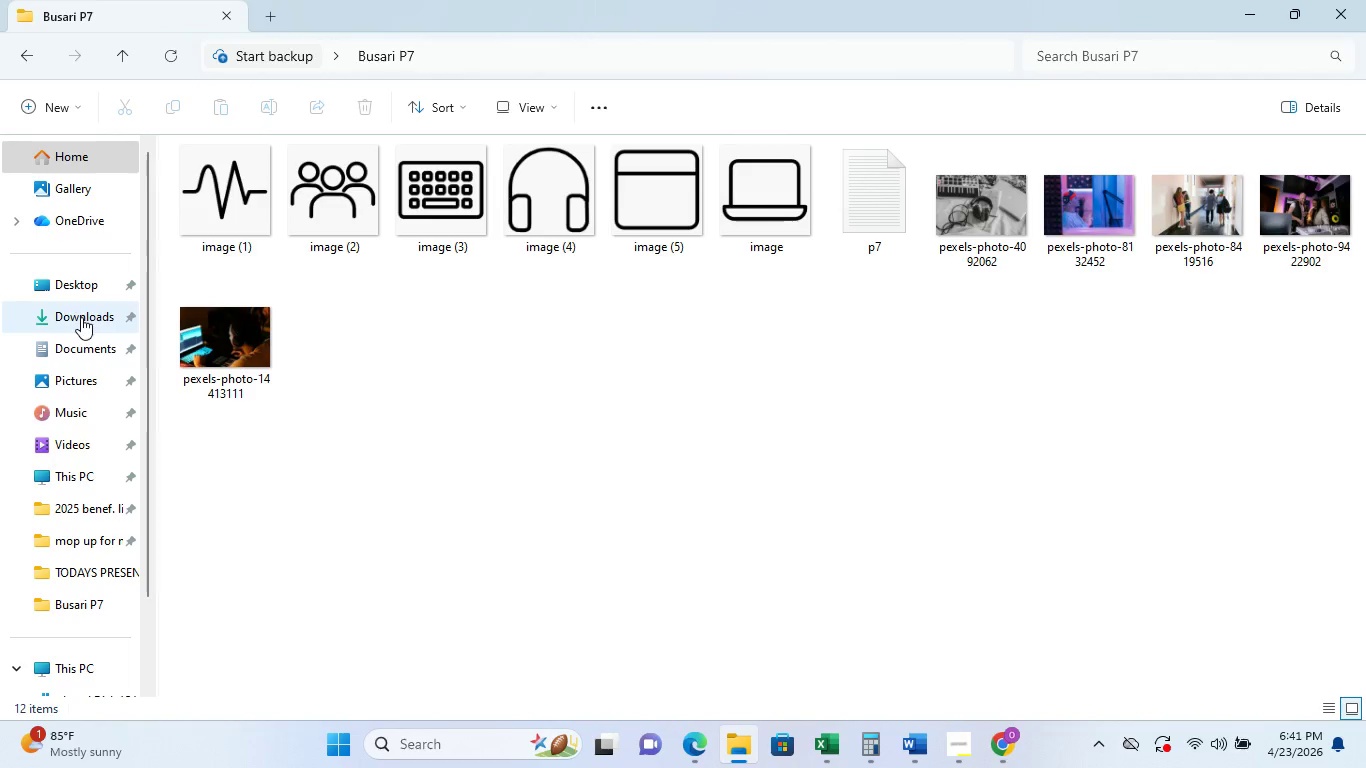 
left_click([81, 317])
 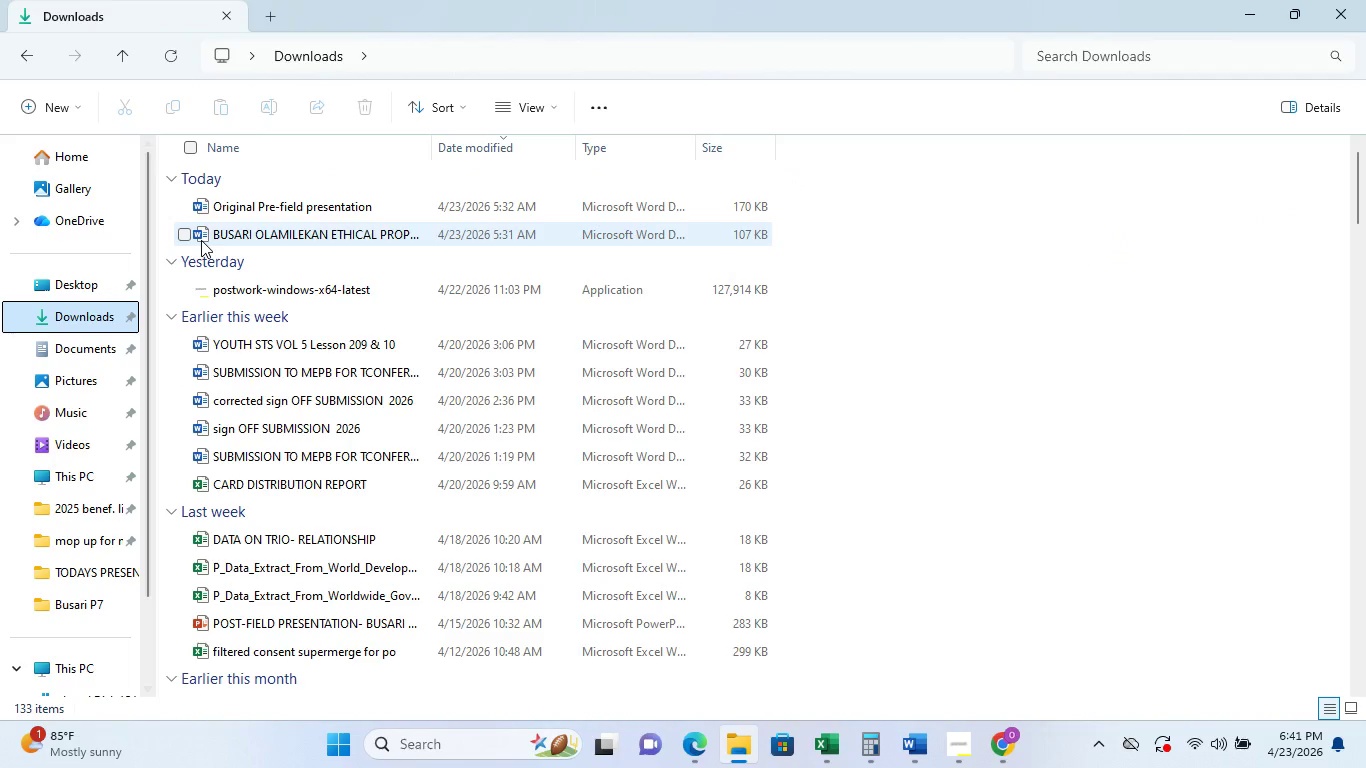 
mouse_move([82, 302])
 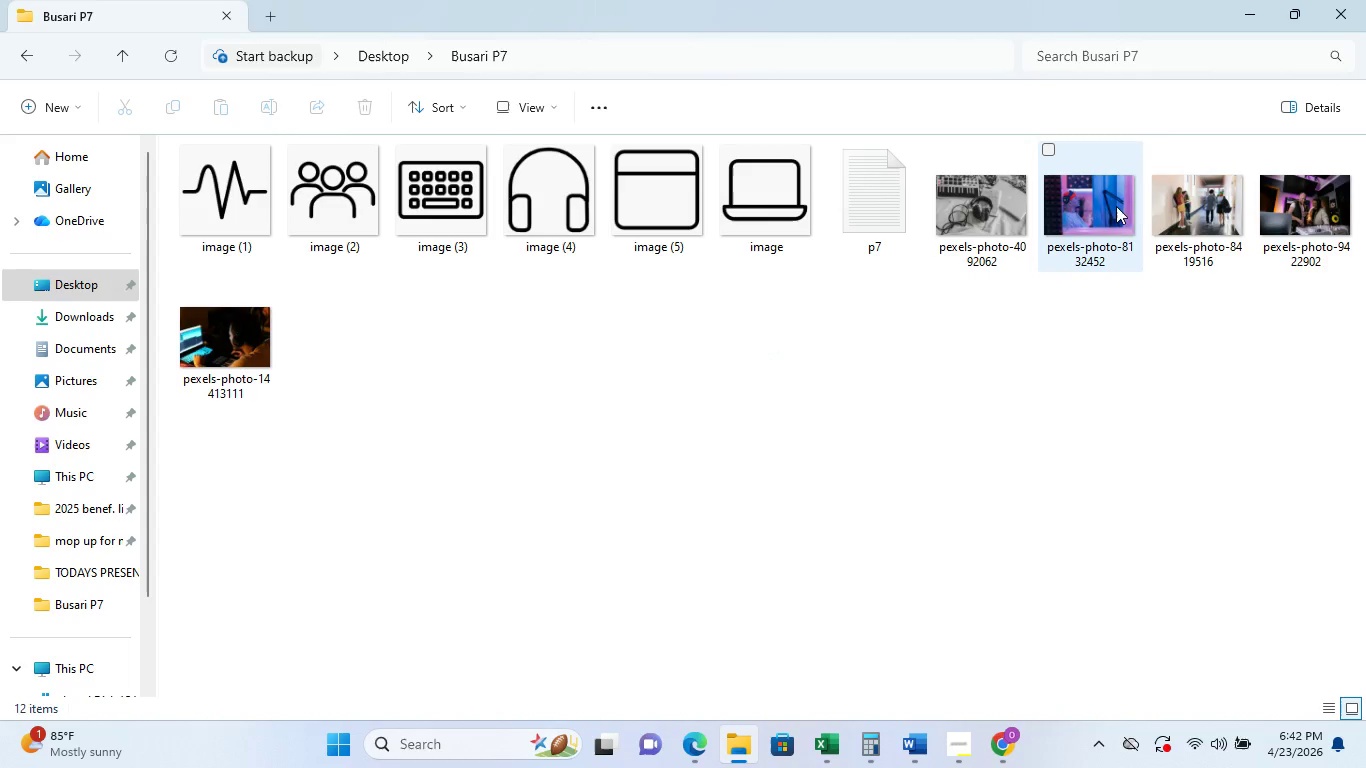 
wait(28.89)
 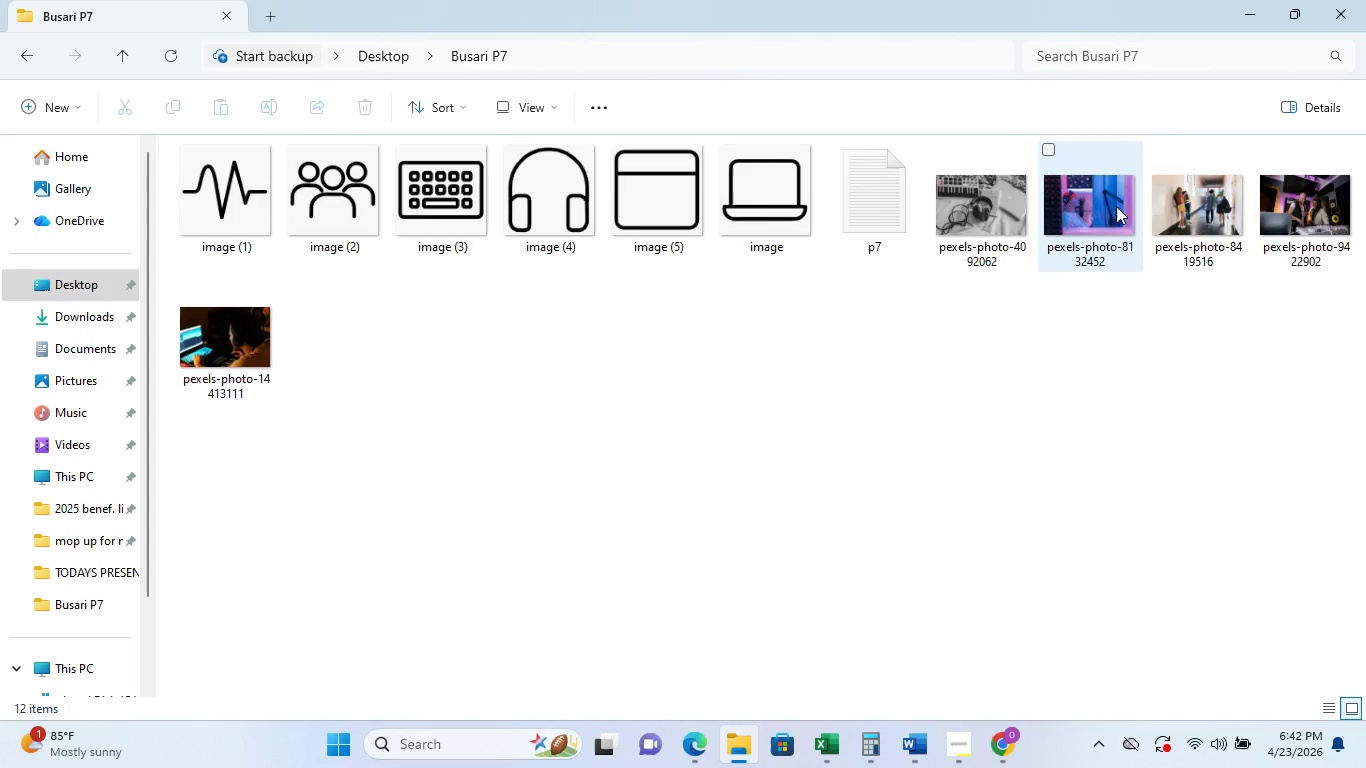 
left_click([1017, 228])
 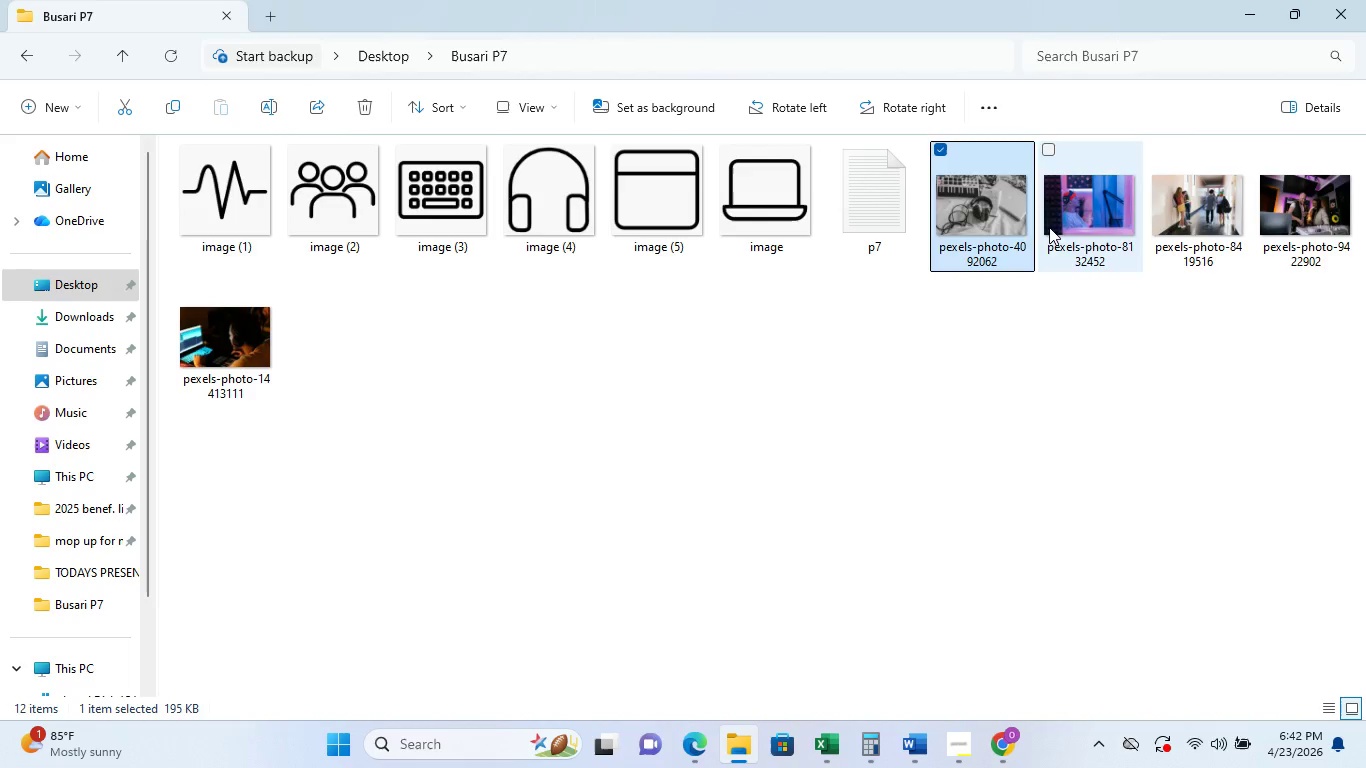 
left_click([1049, 227])
 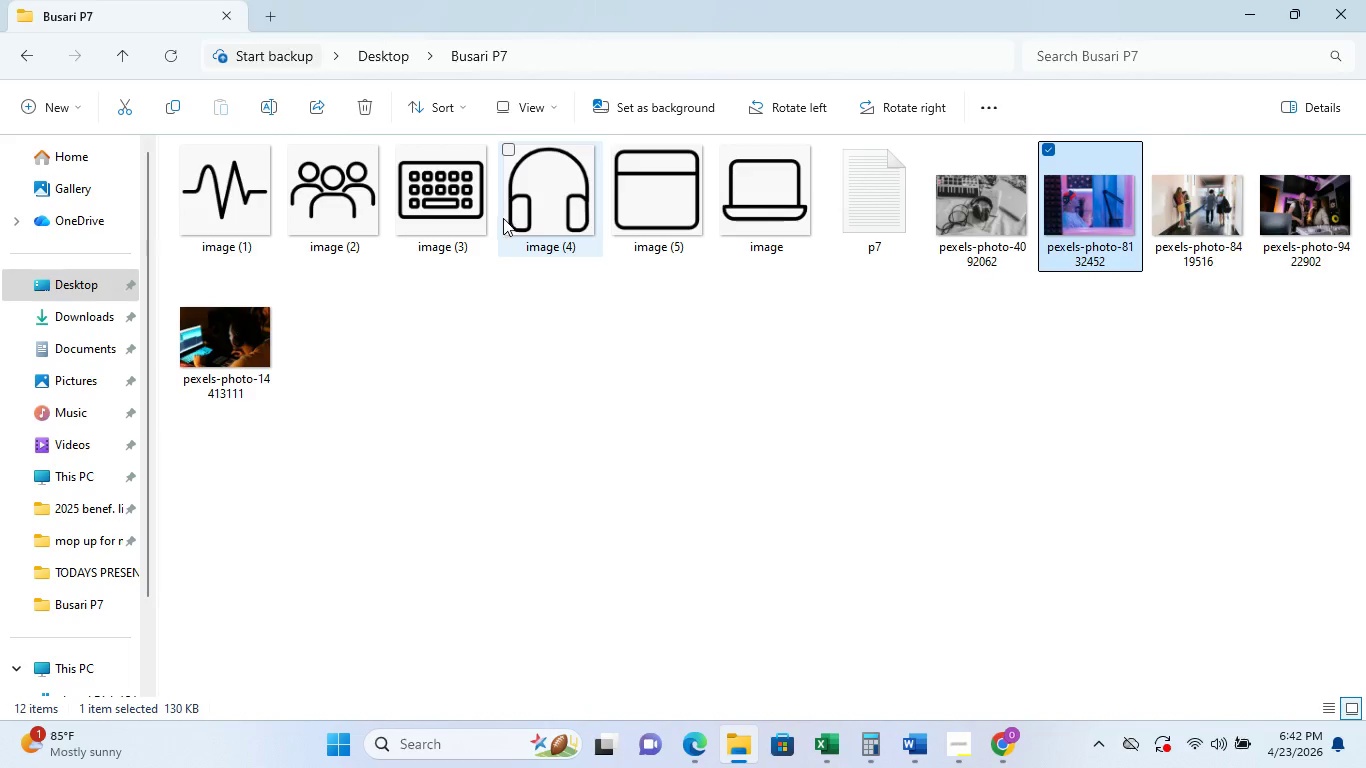 
wait(6.08)
 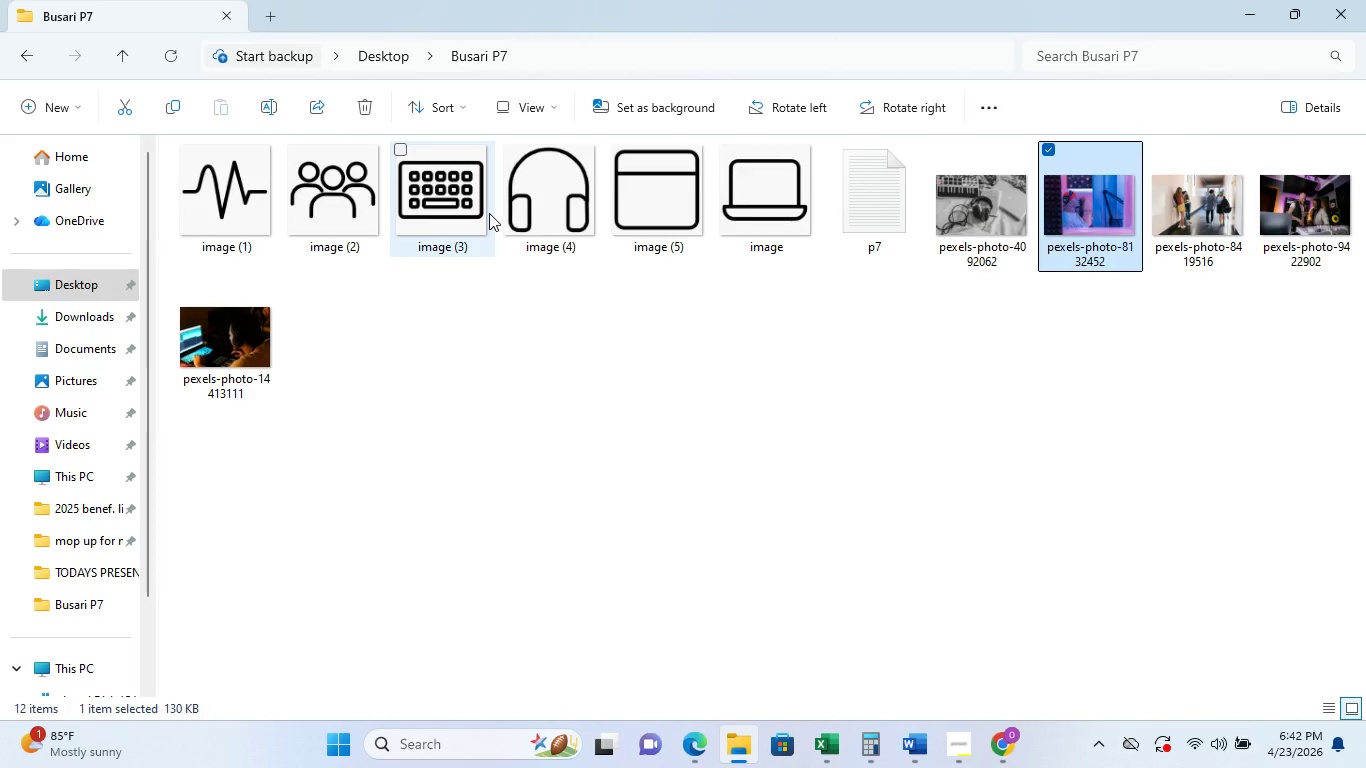 
left_click([960, 749])